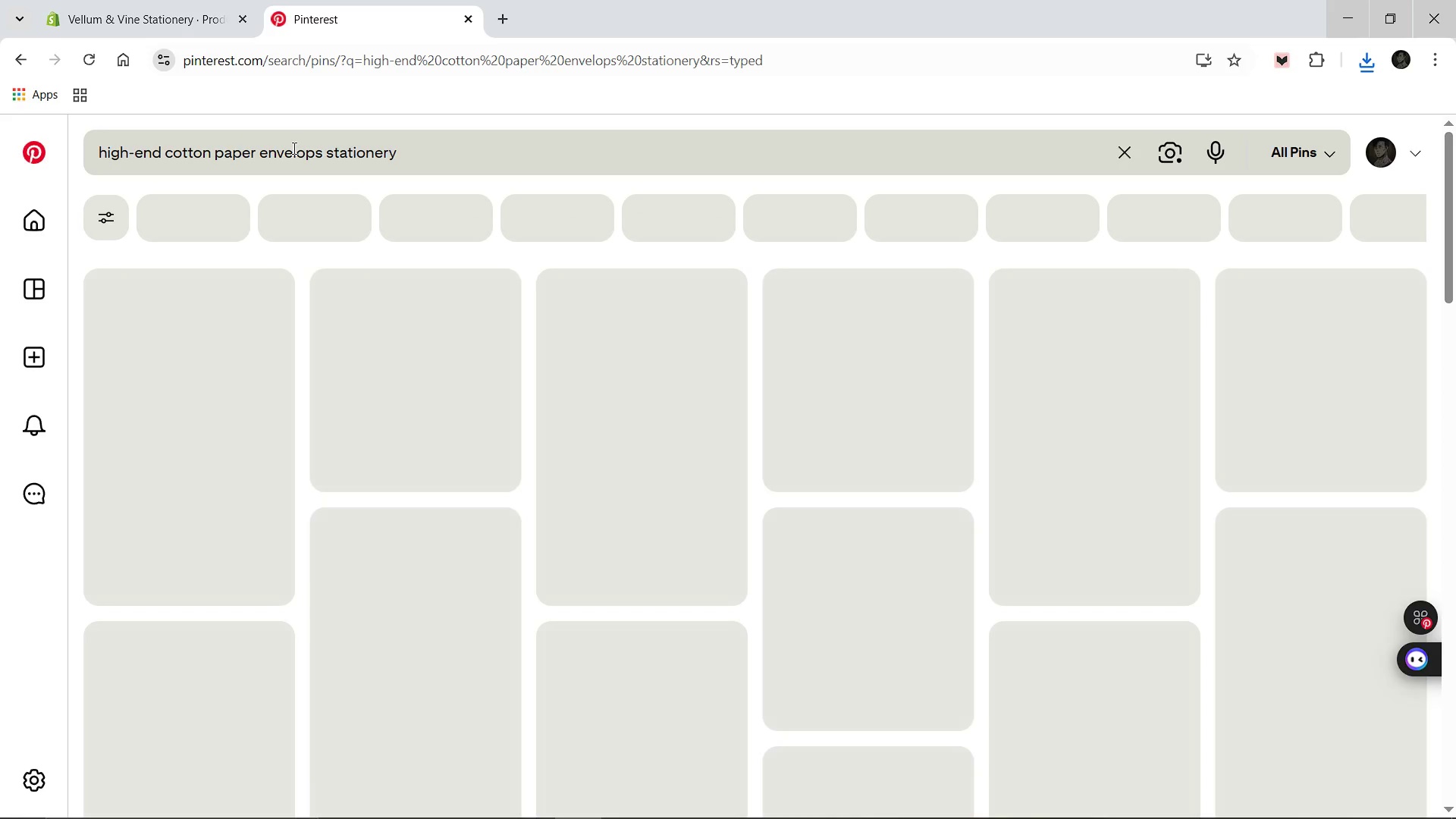 
left_click([428, 432])
 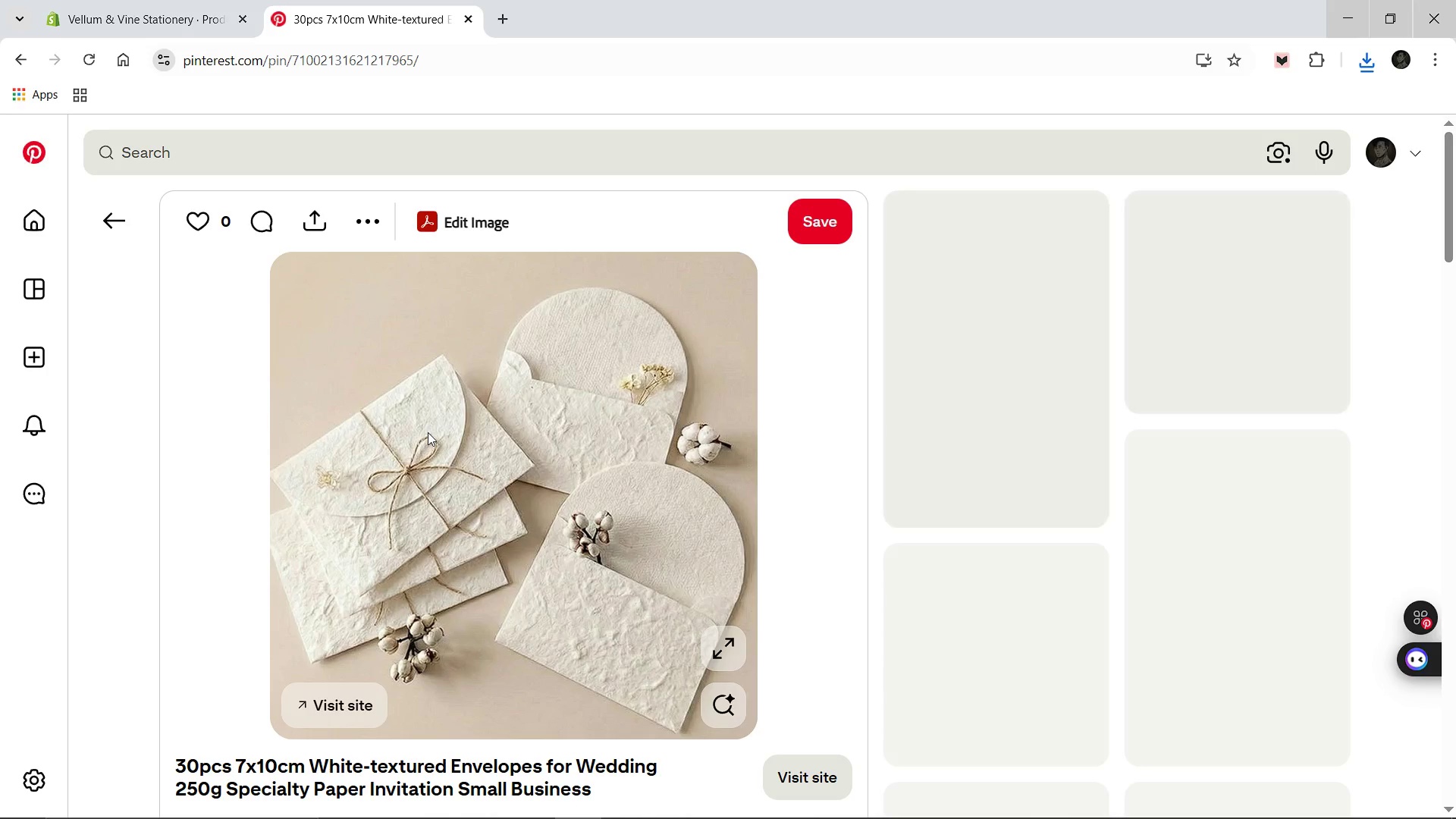 
right_click([428, 432])
 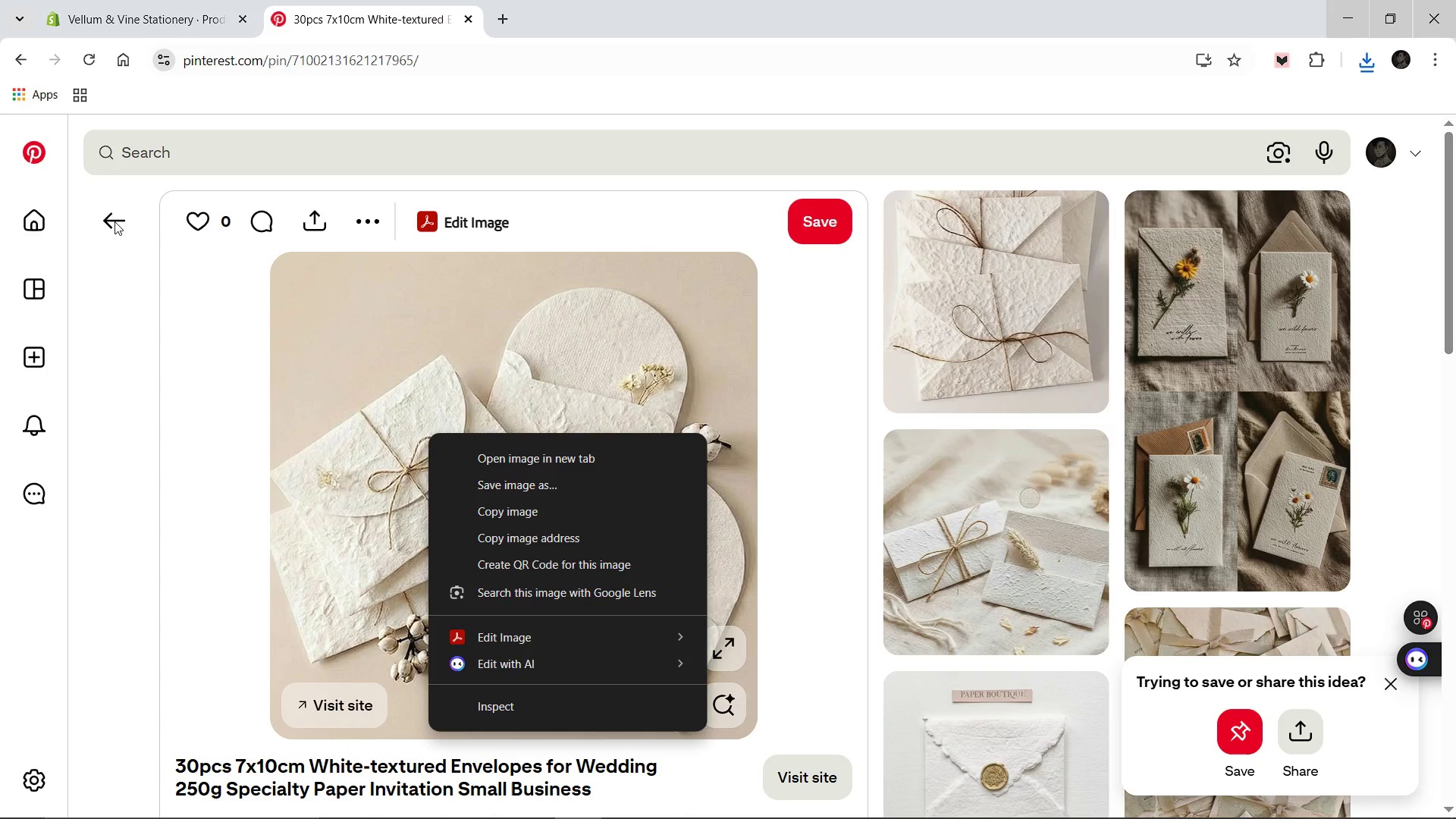 
wait(5.39)
 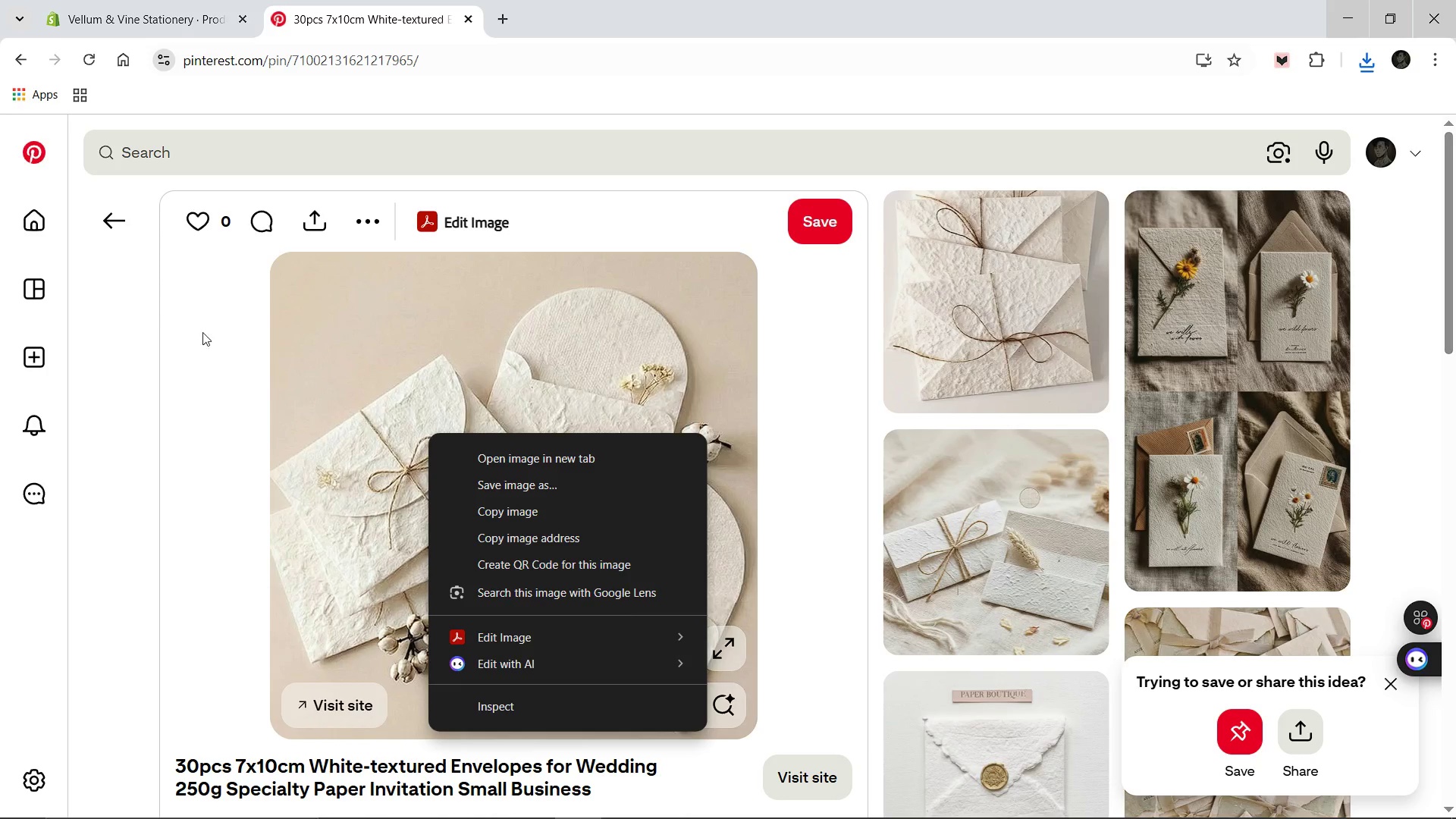 
left_click([1025, 311])
 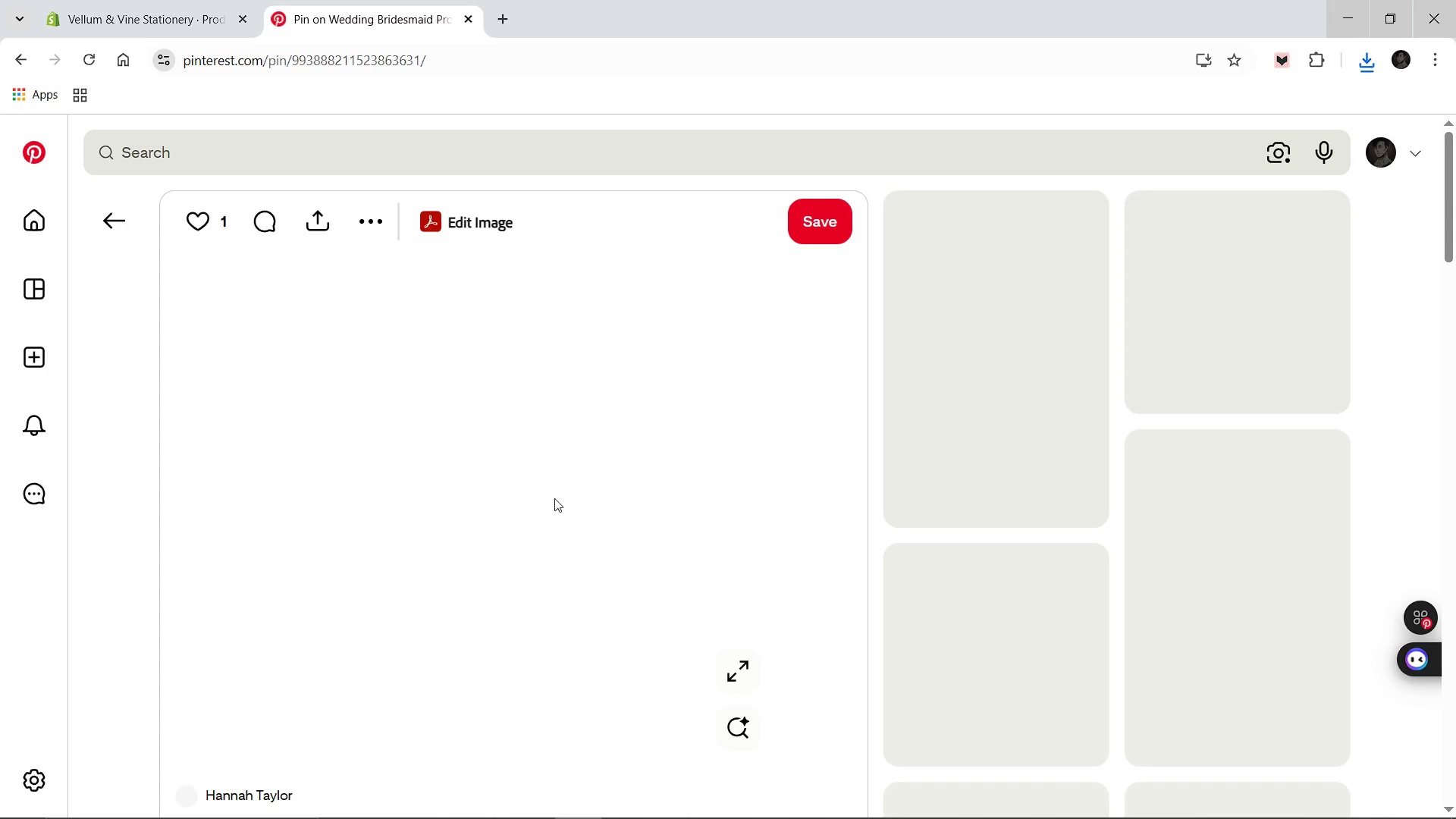 
scroll: coordinate [535, 500], scroll_direction: down, amount: 1.0
 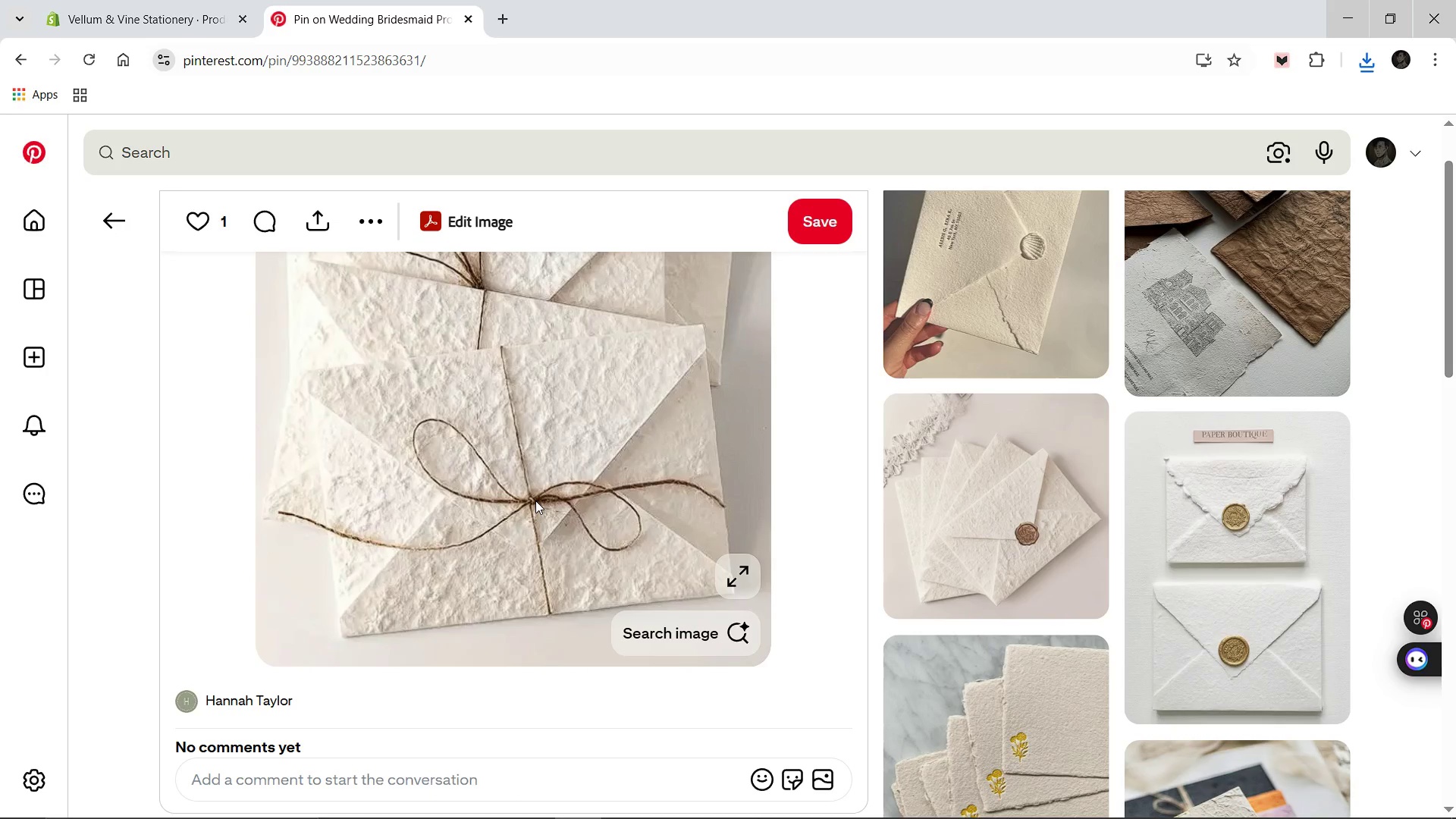 
right_click([535, 500])
 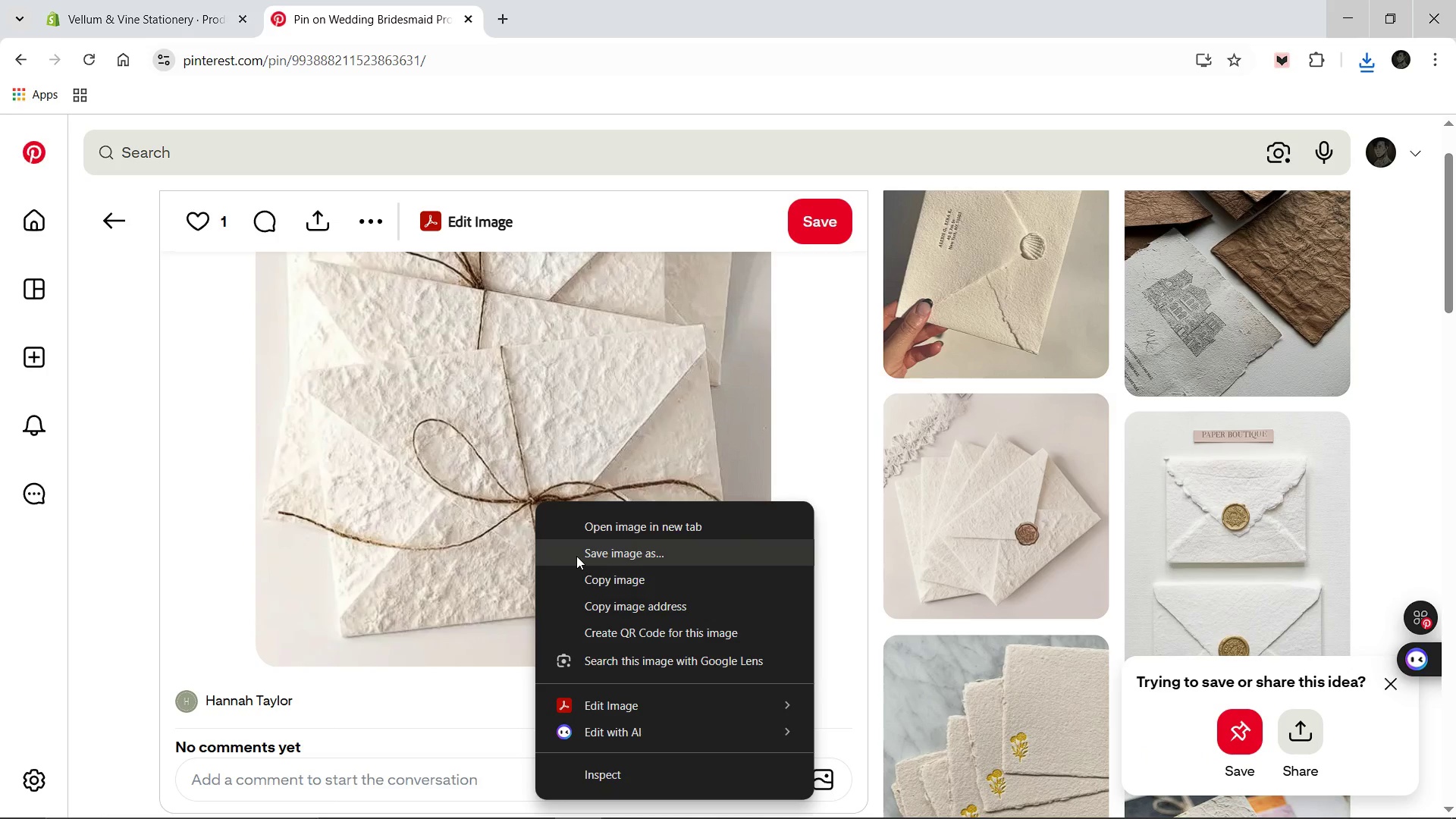 
left_click([576, 556])
 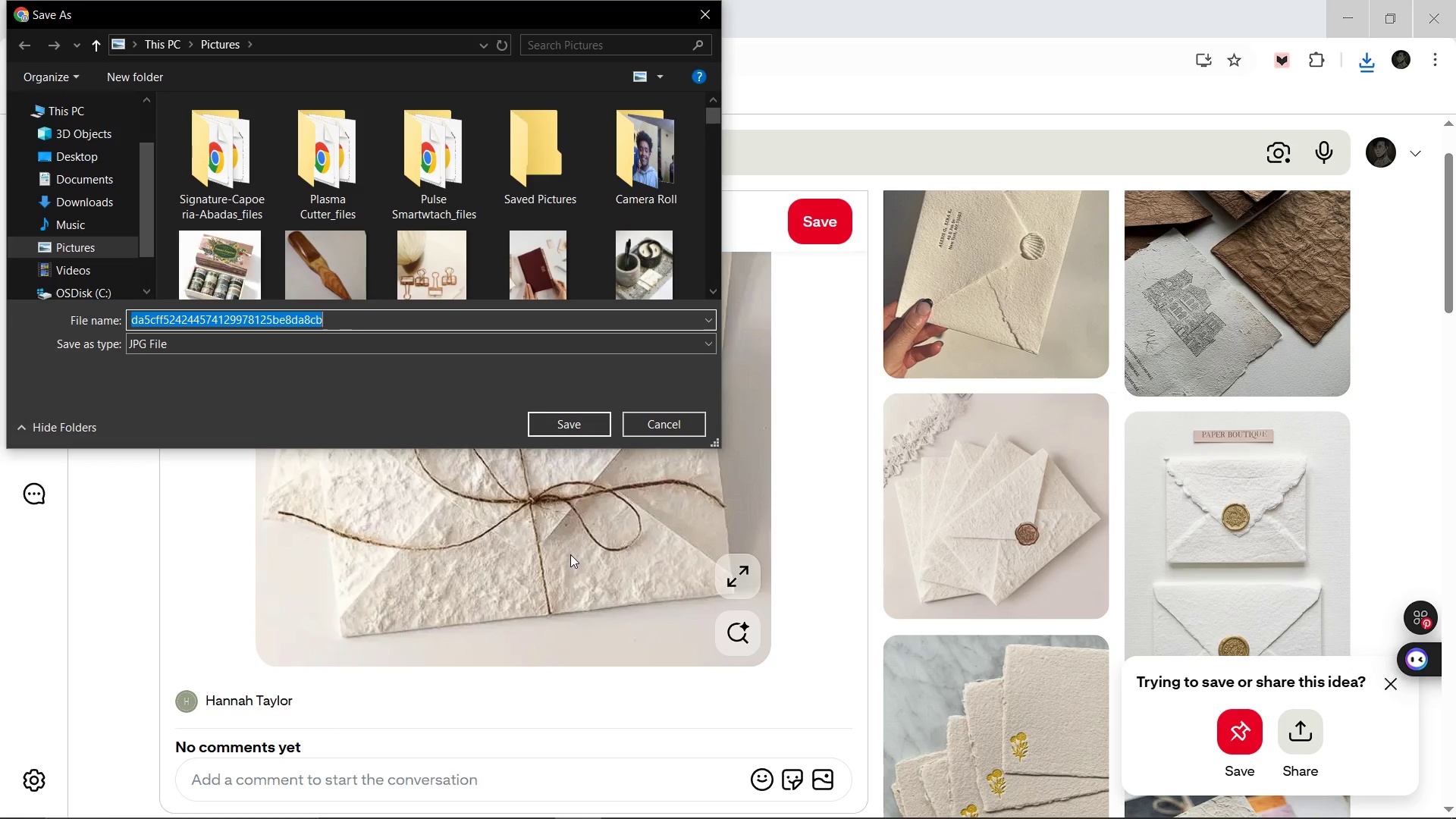 
type(Heavyweight-Cotton-Pape)
key(Backspace)
type(er-Envelopes)
 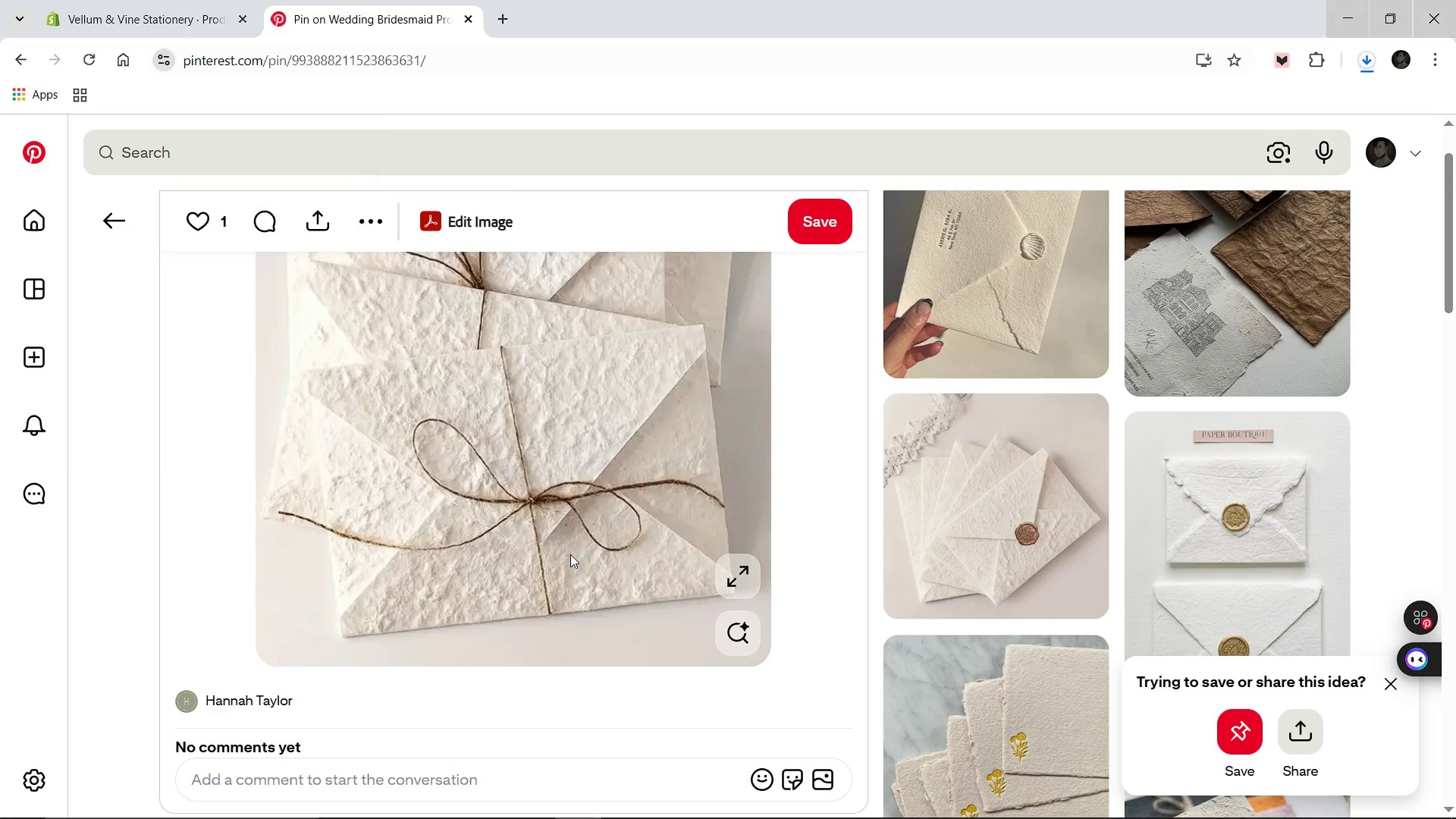 
 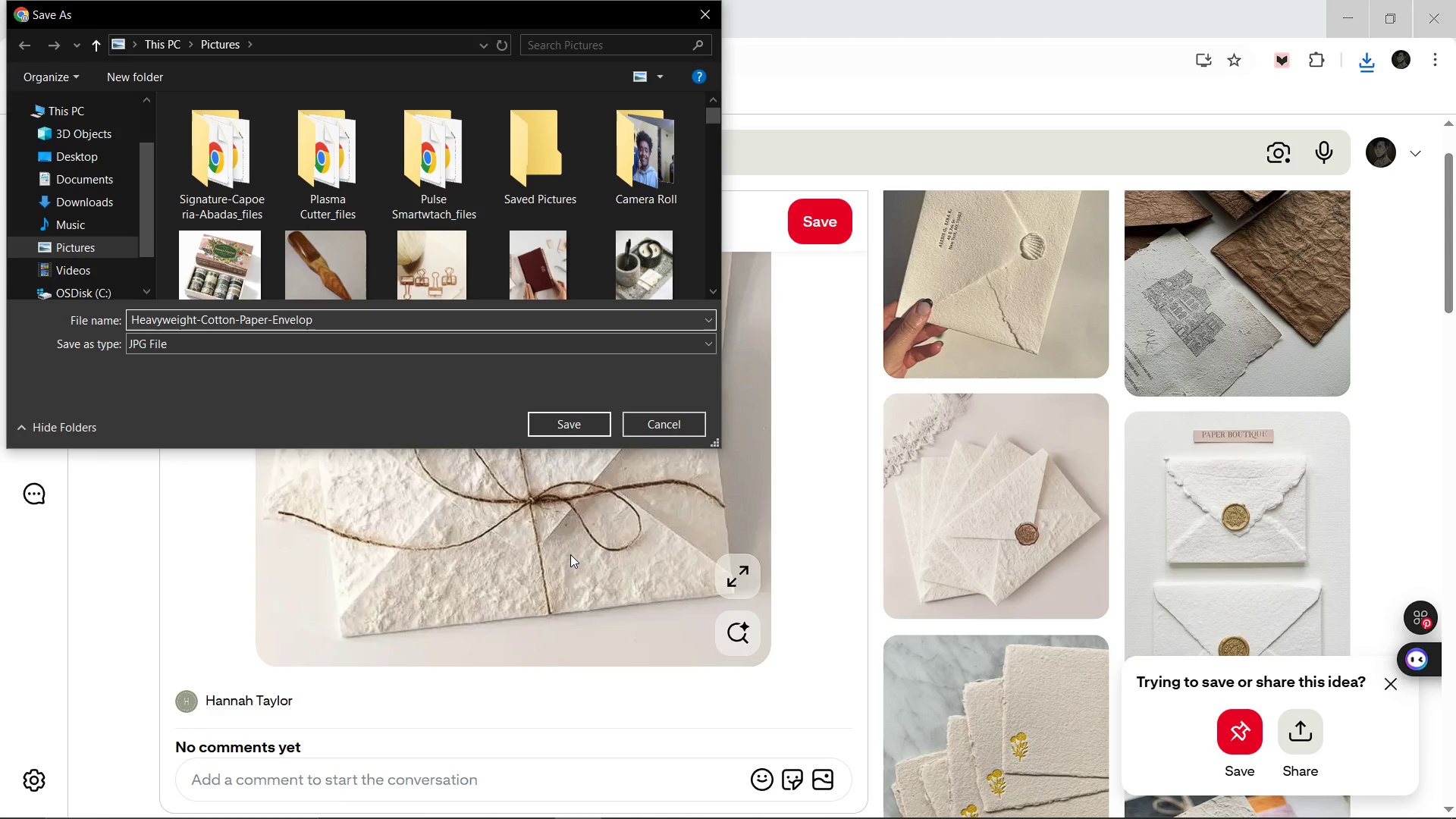 
key(Enter)
 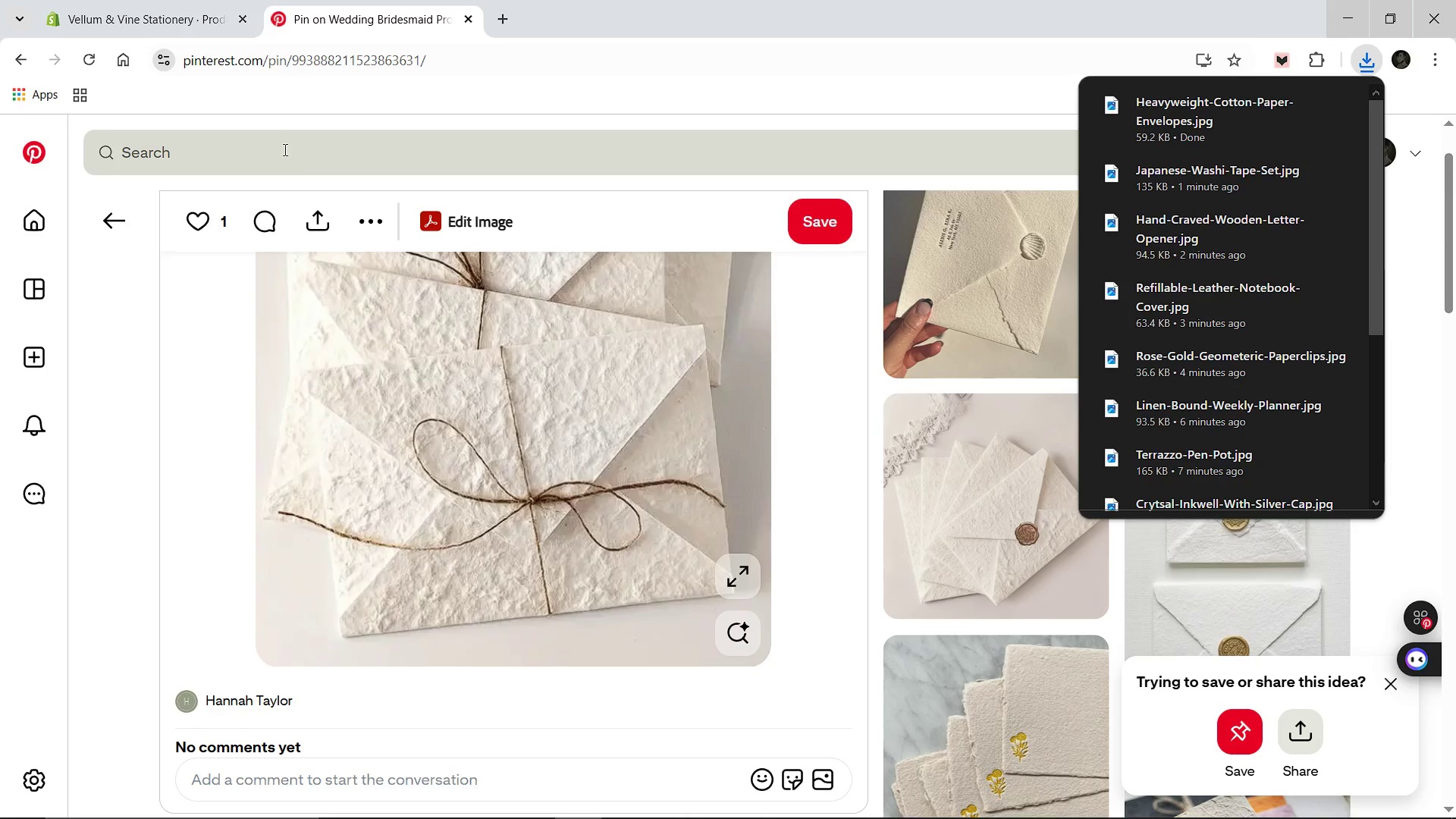 
left_click([284, 149])
 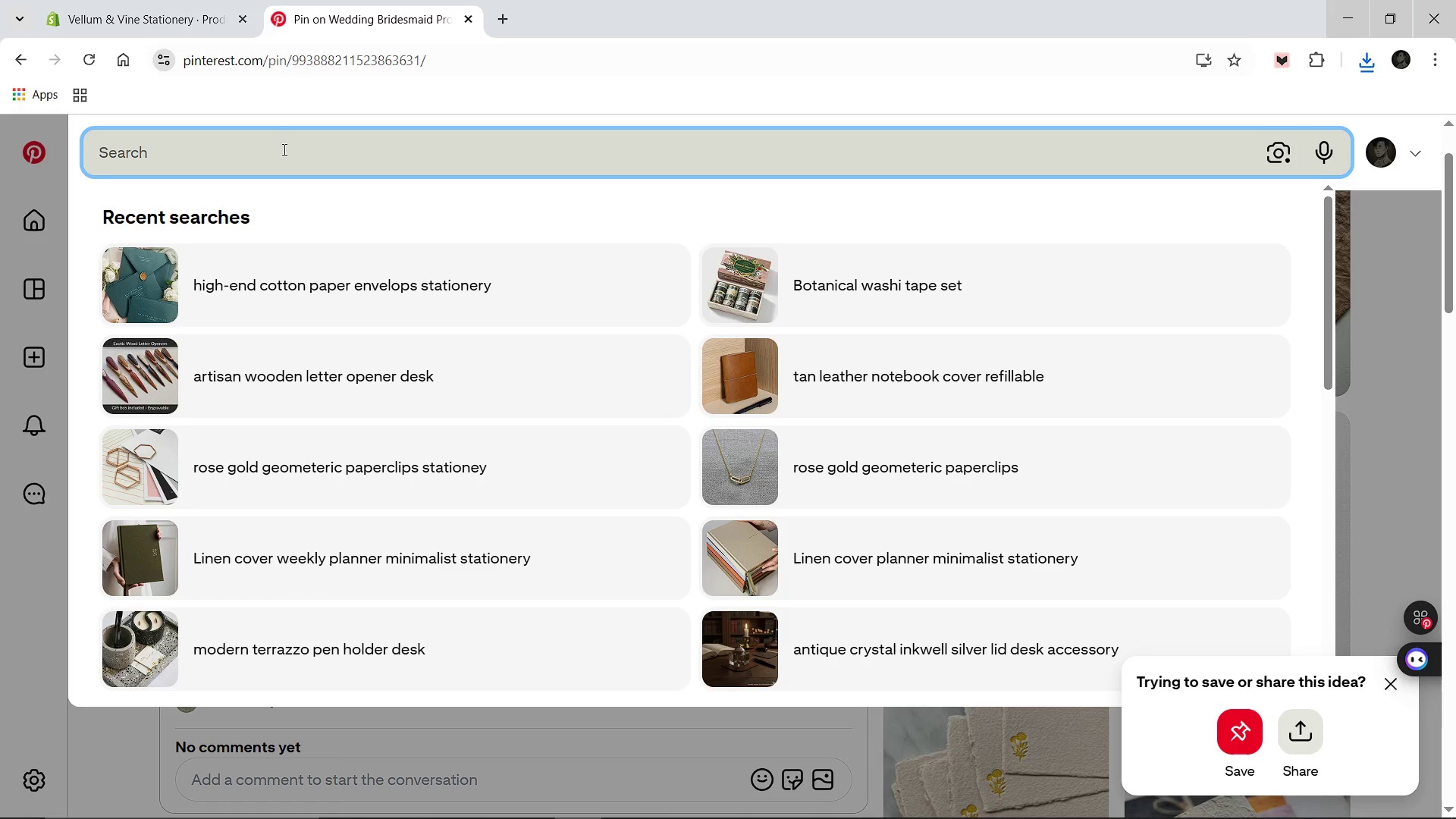 
type(mid century modern bras )
key(Backspace)
type(s desk lamp)
 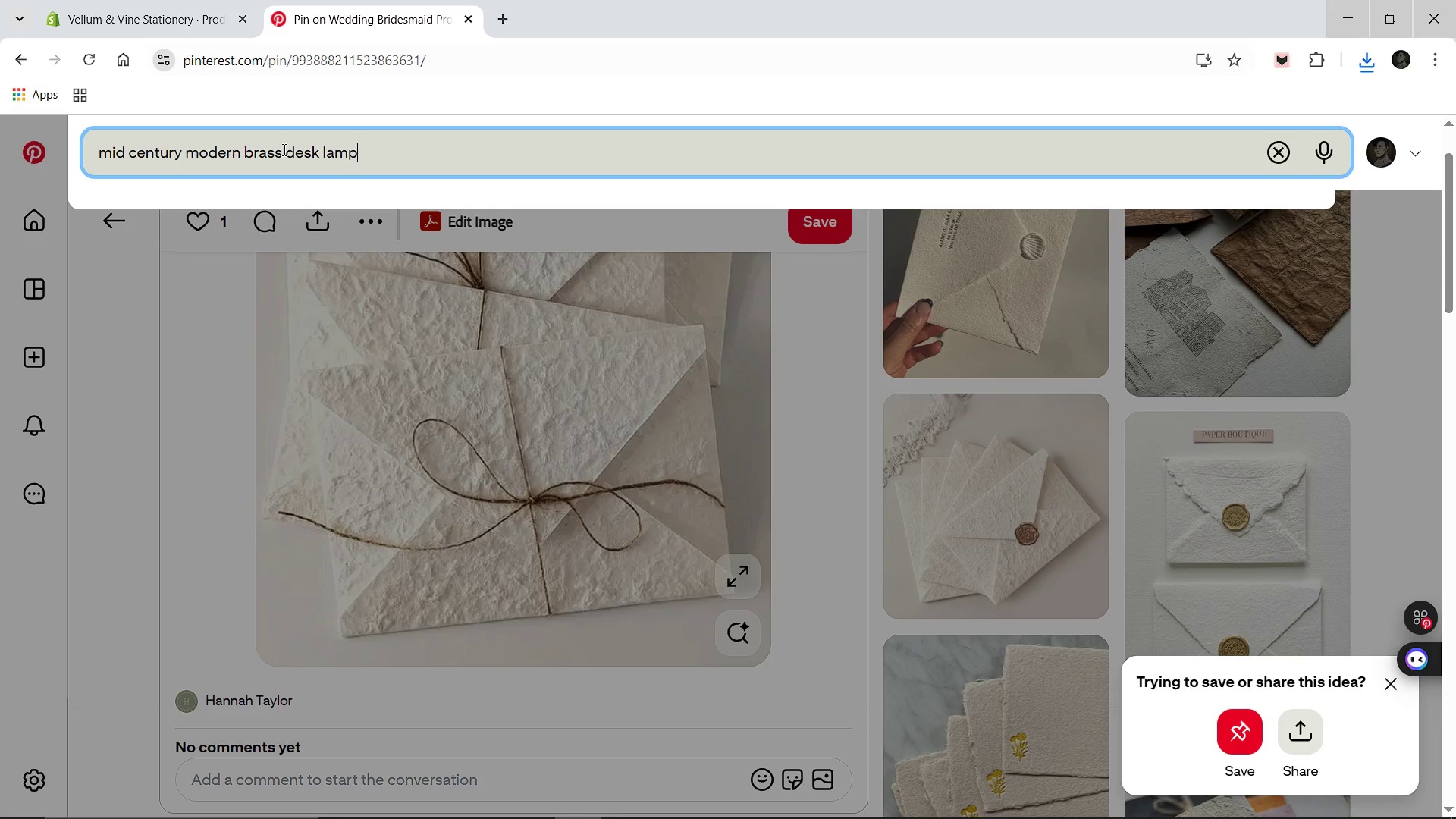 
key(Enter)
 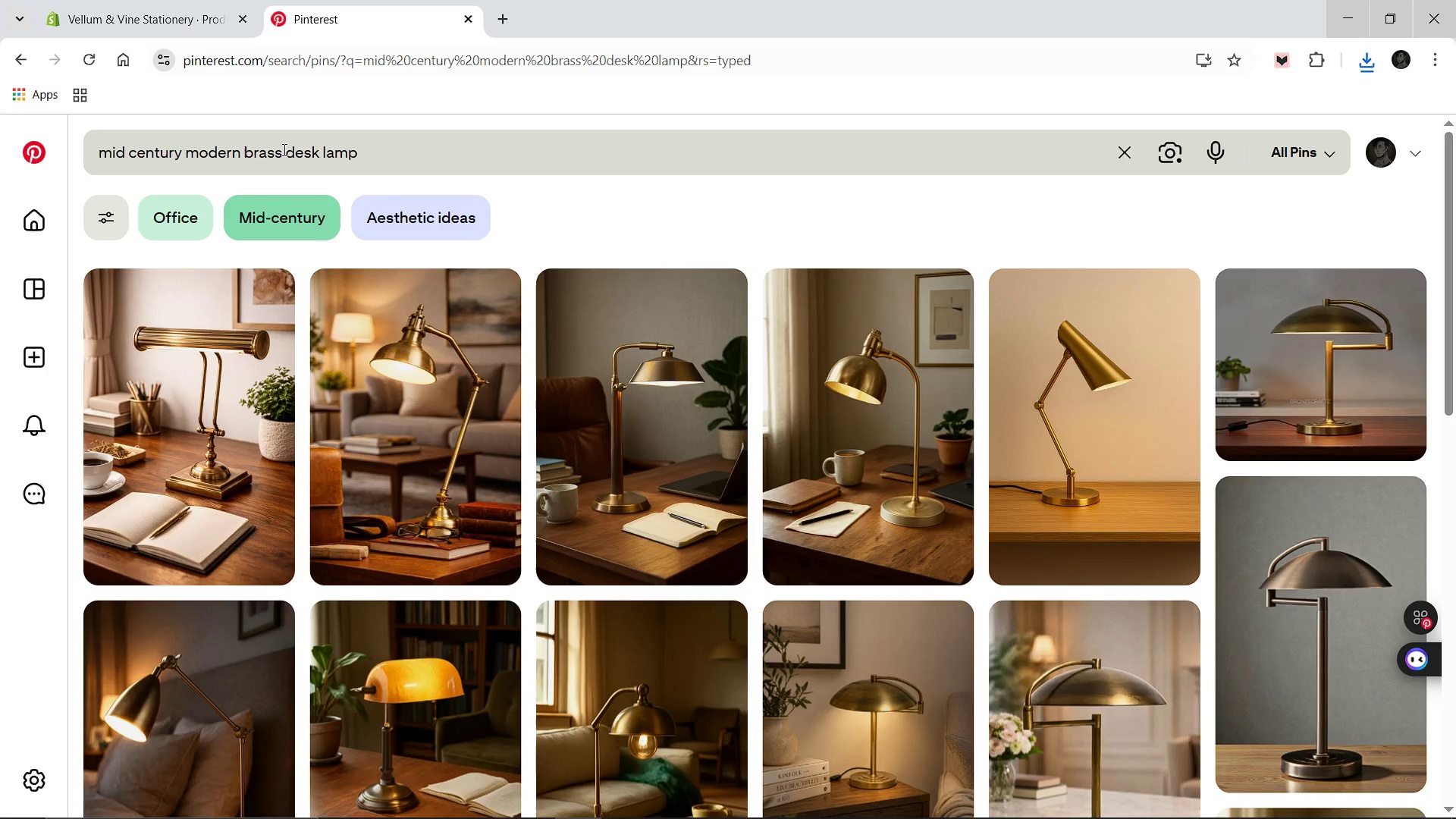 
wait(5.58)
 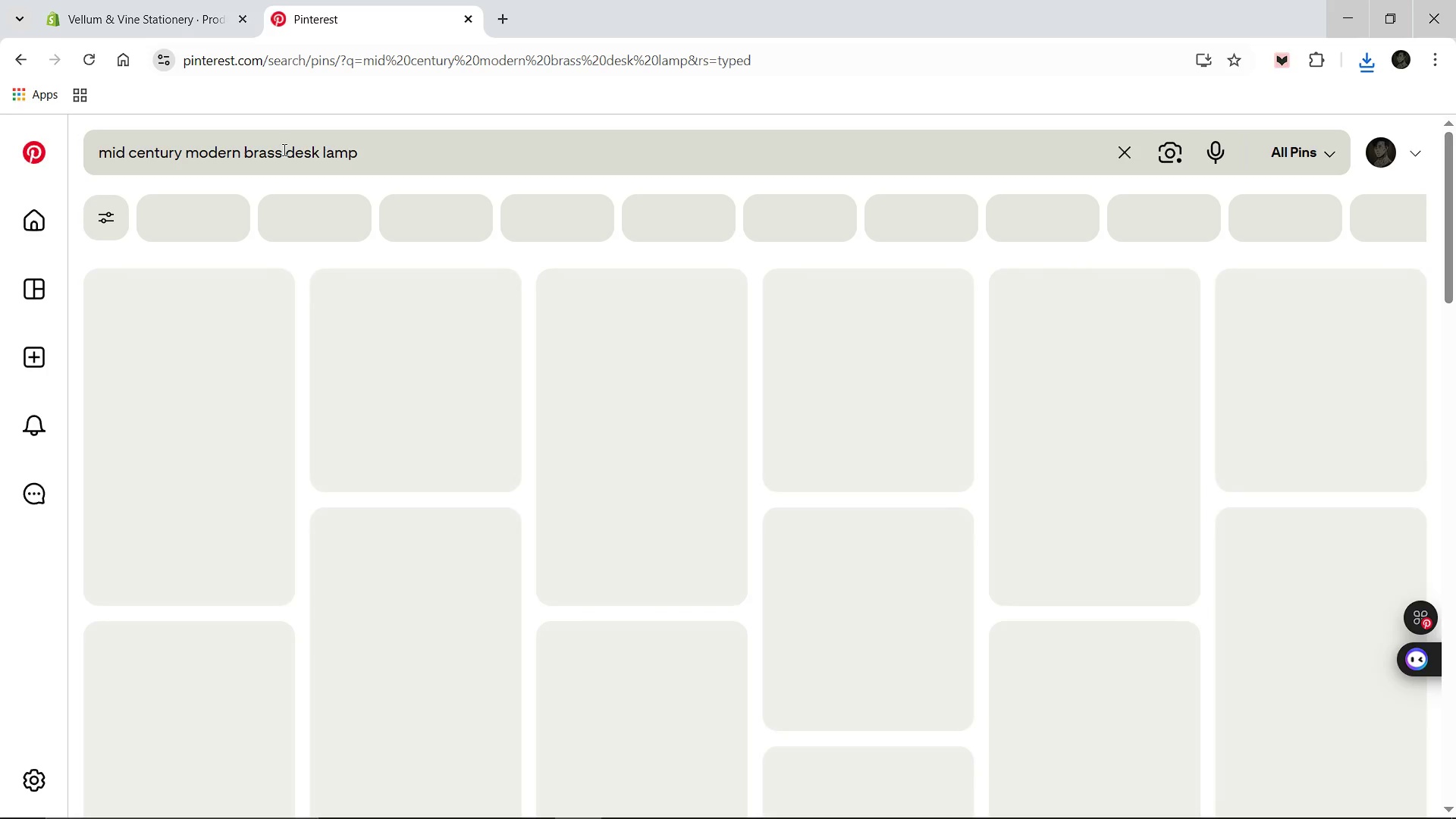 
left_click([196, 378])
 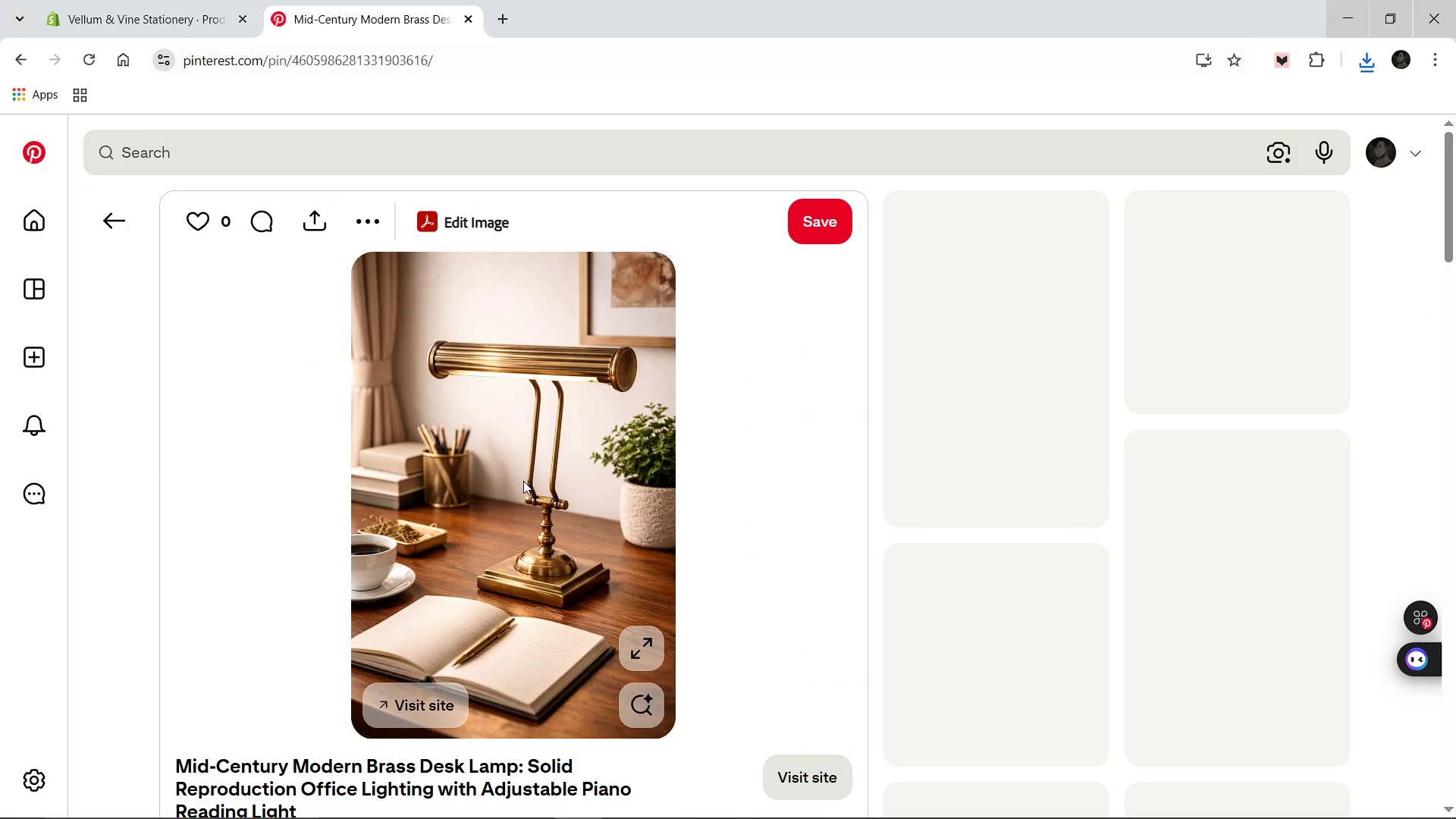 
right_click([526, 482])
 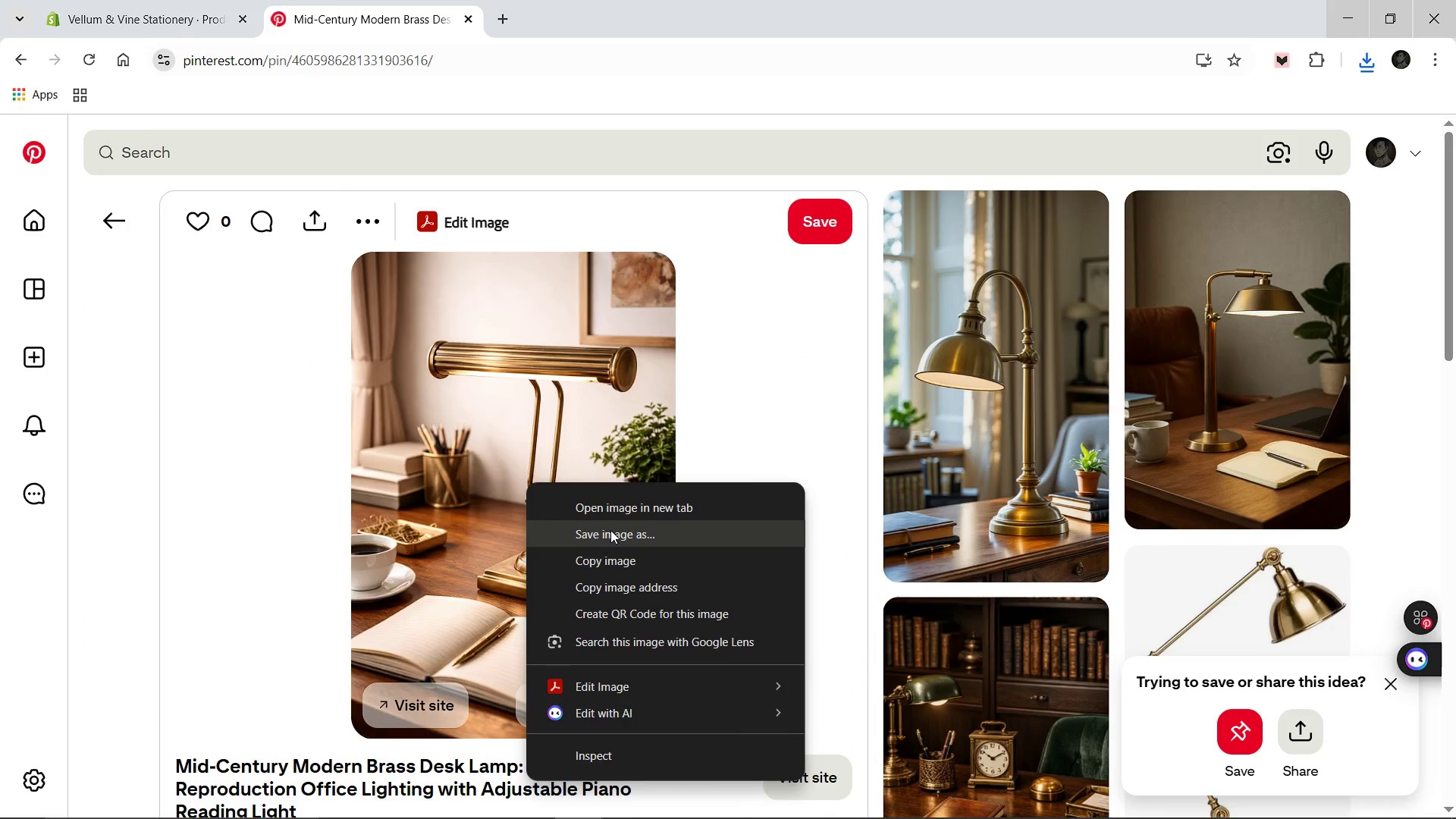 
left_click([610, 530])
 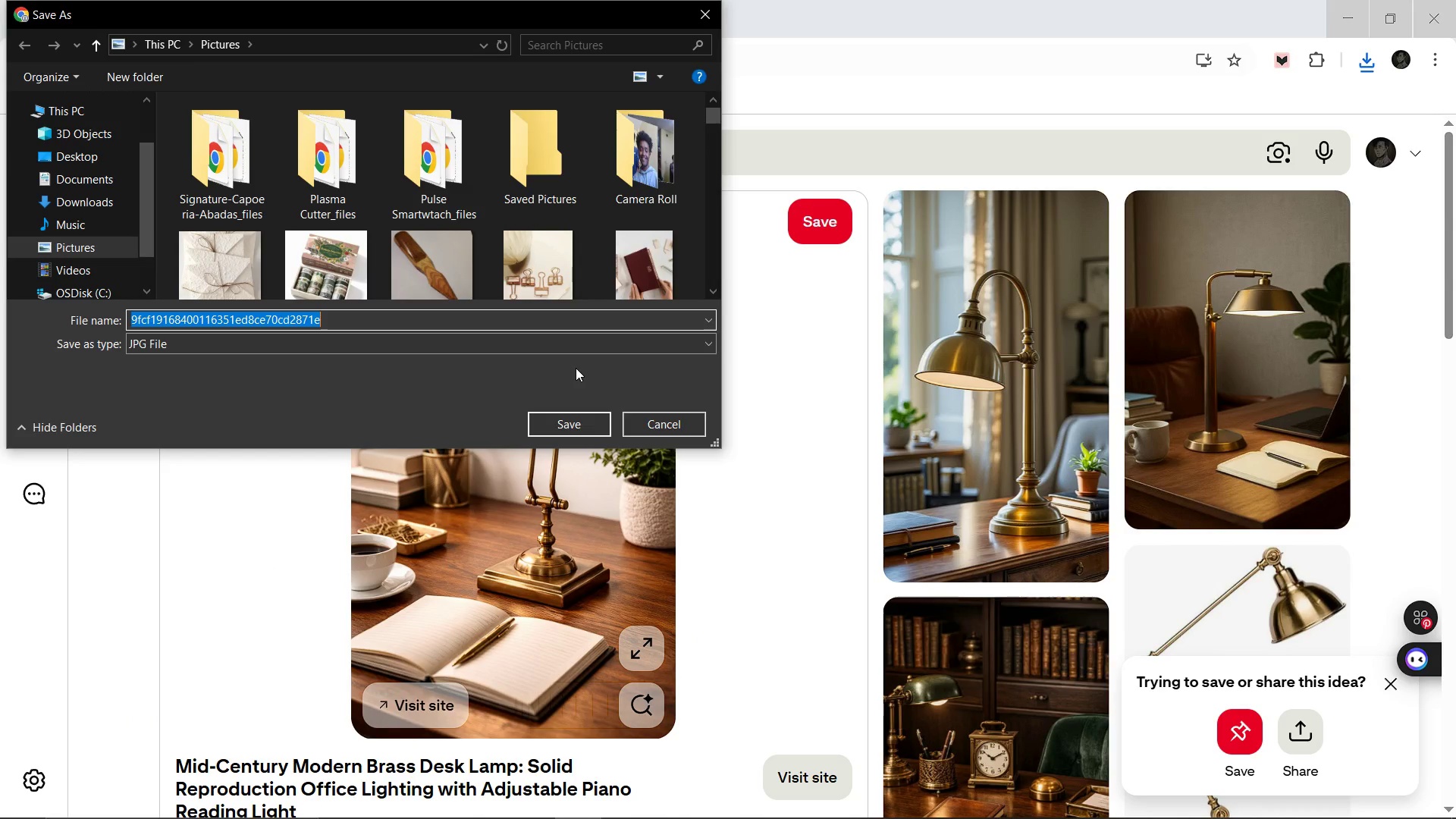 
type(Modernist-Desk-Lamp)
 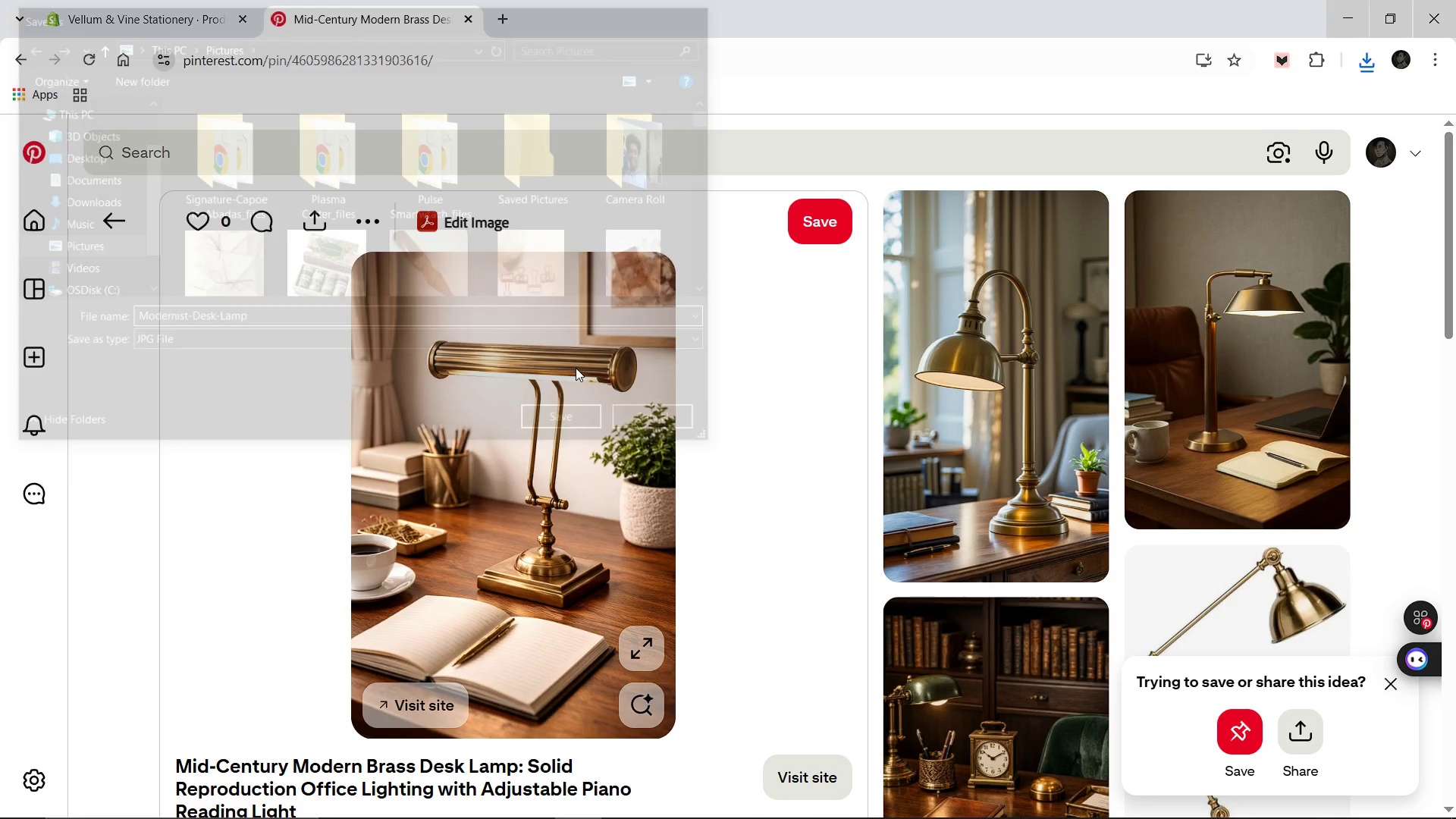 
 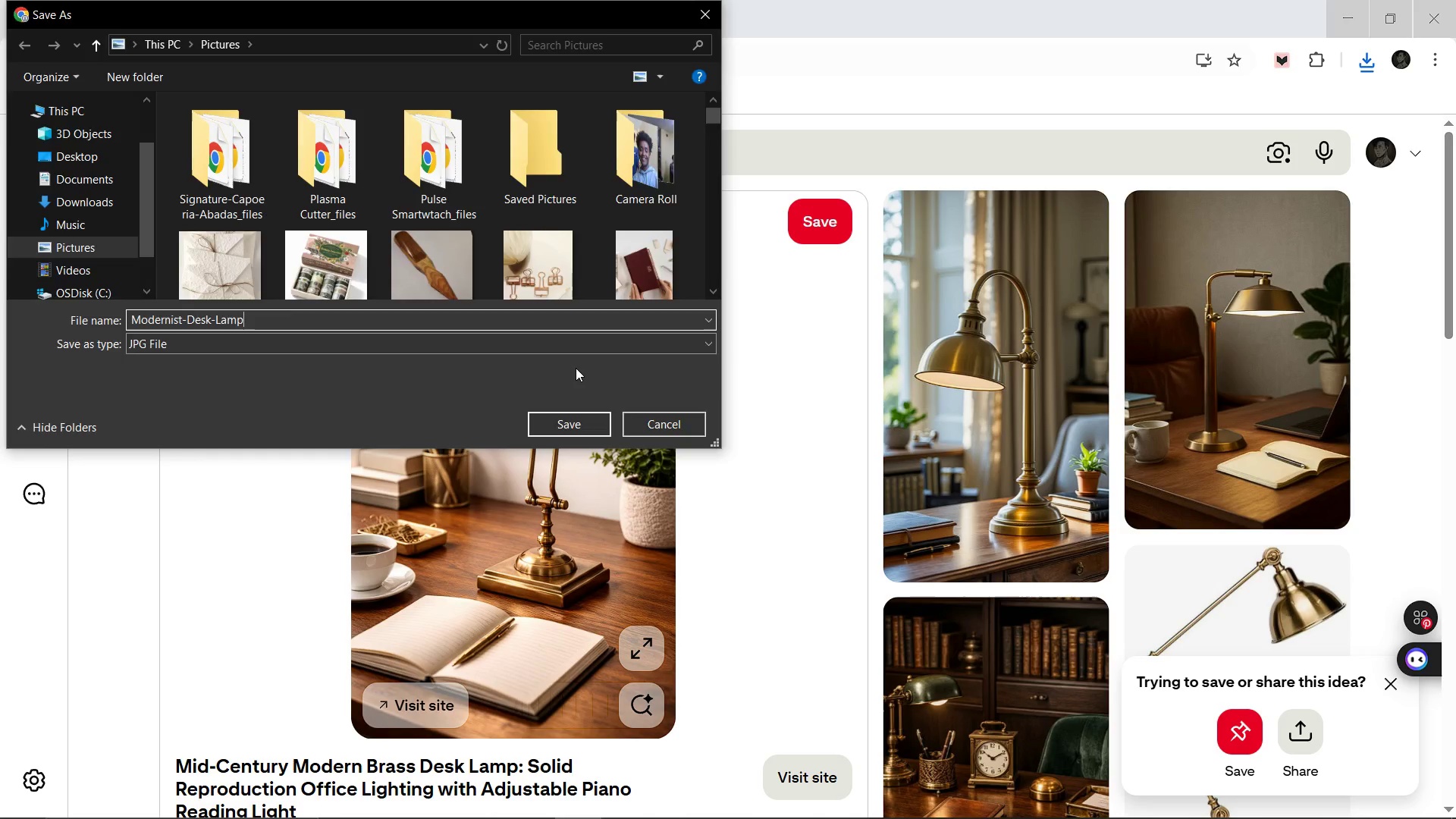 
key(Enter)
 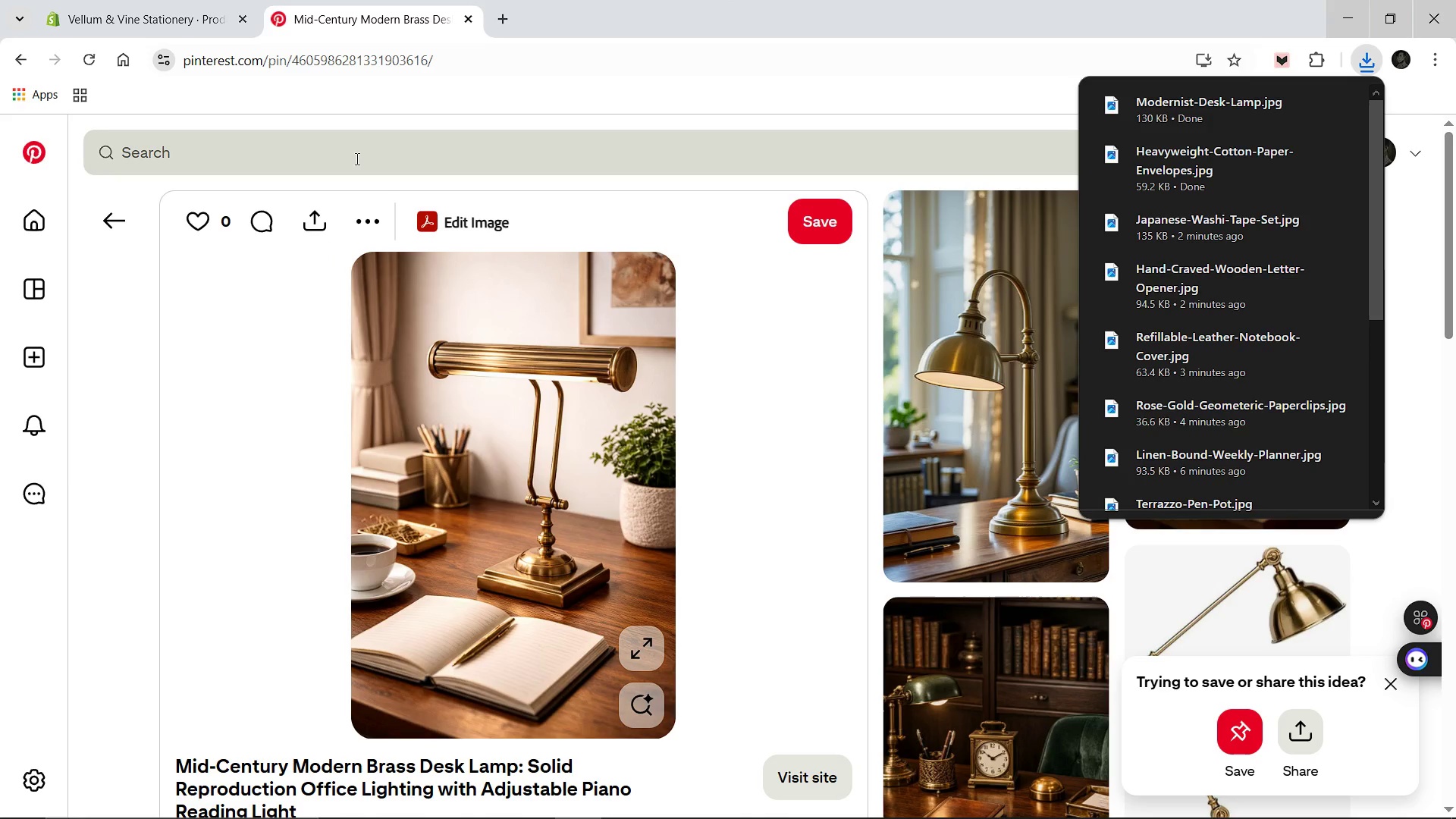 
left_click([356, 158])
 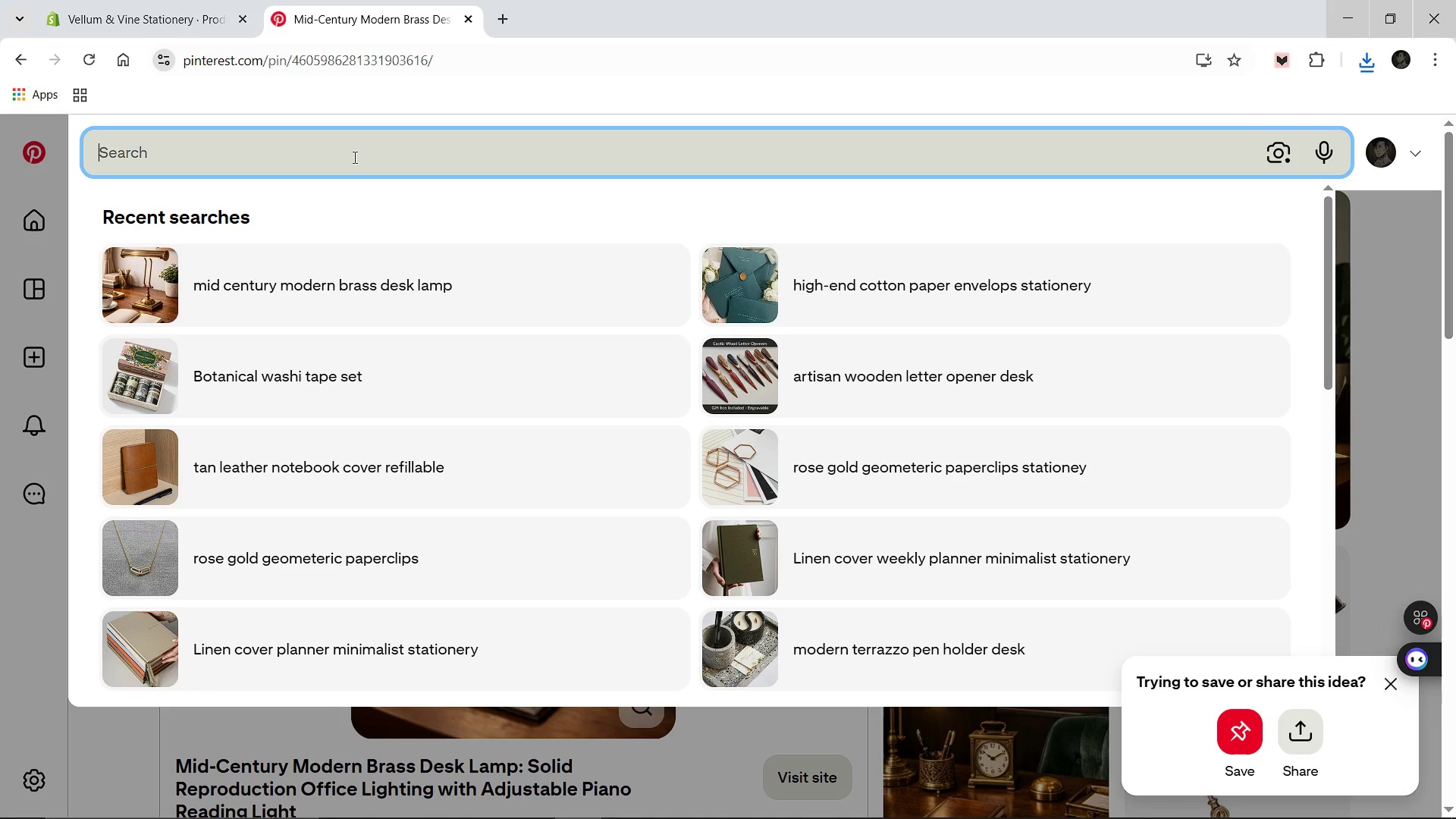 
type(luxury velvet stationery d)
key(Backspace)
type(bxo)
key(Backspace)
key(Backspace)
type(ox desk organizations)
 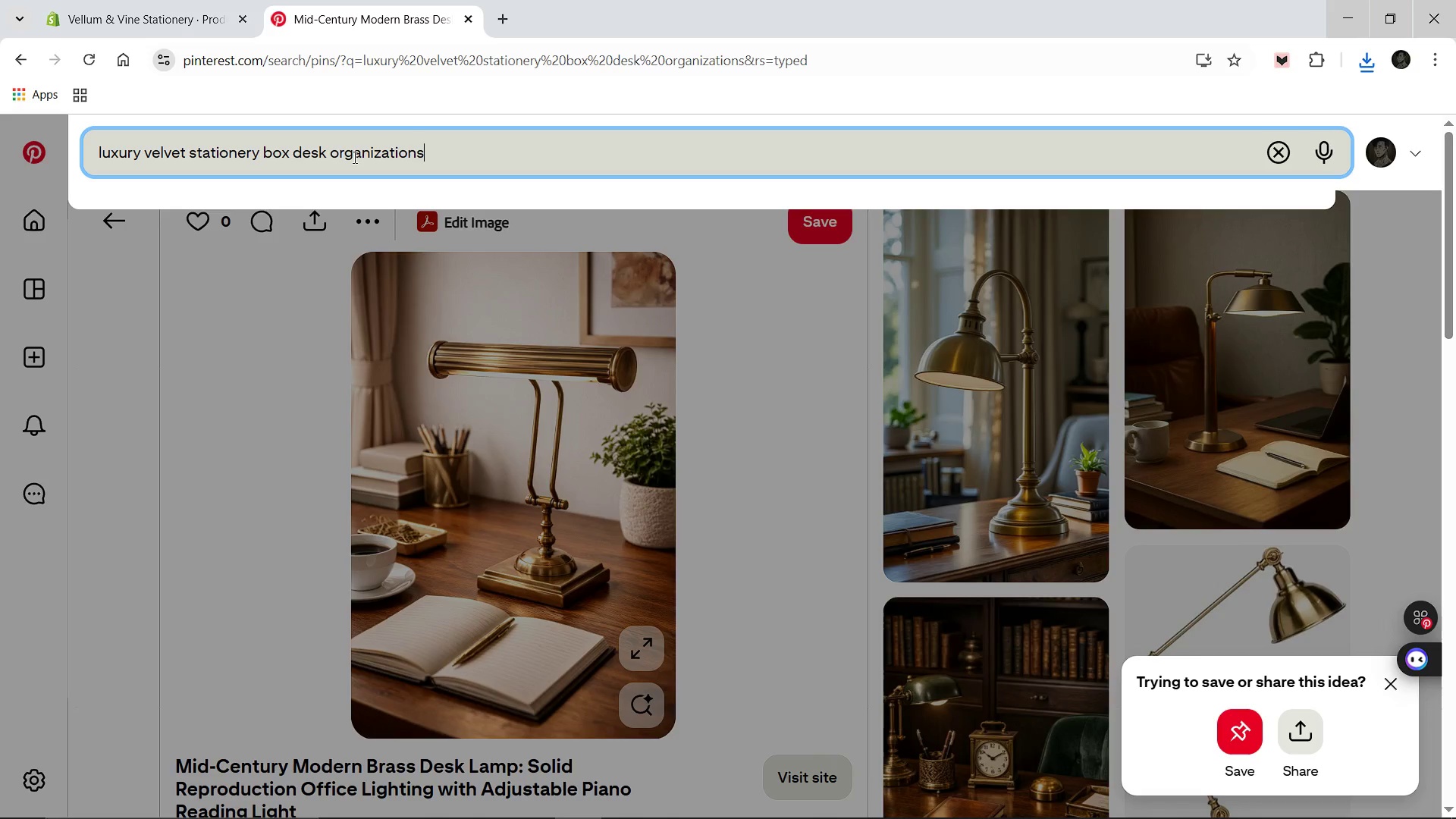 
key(Enter)
 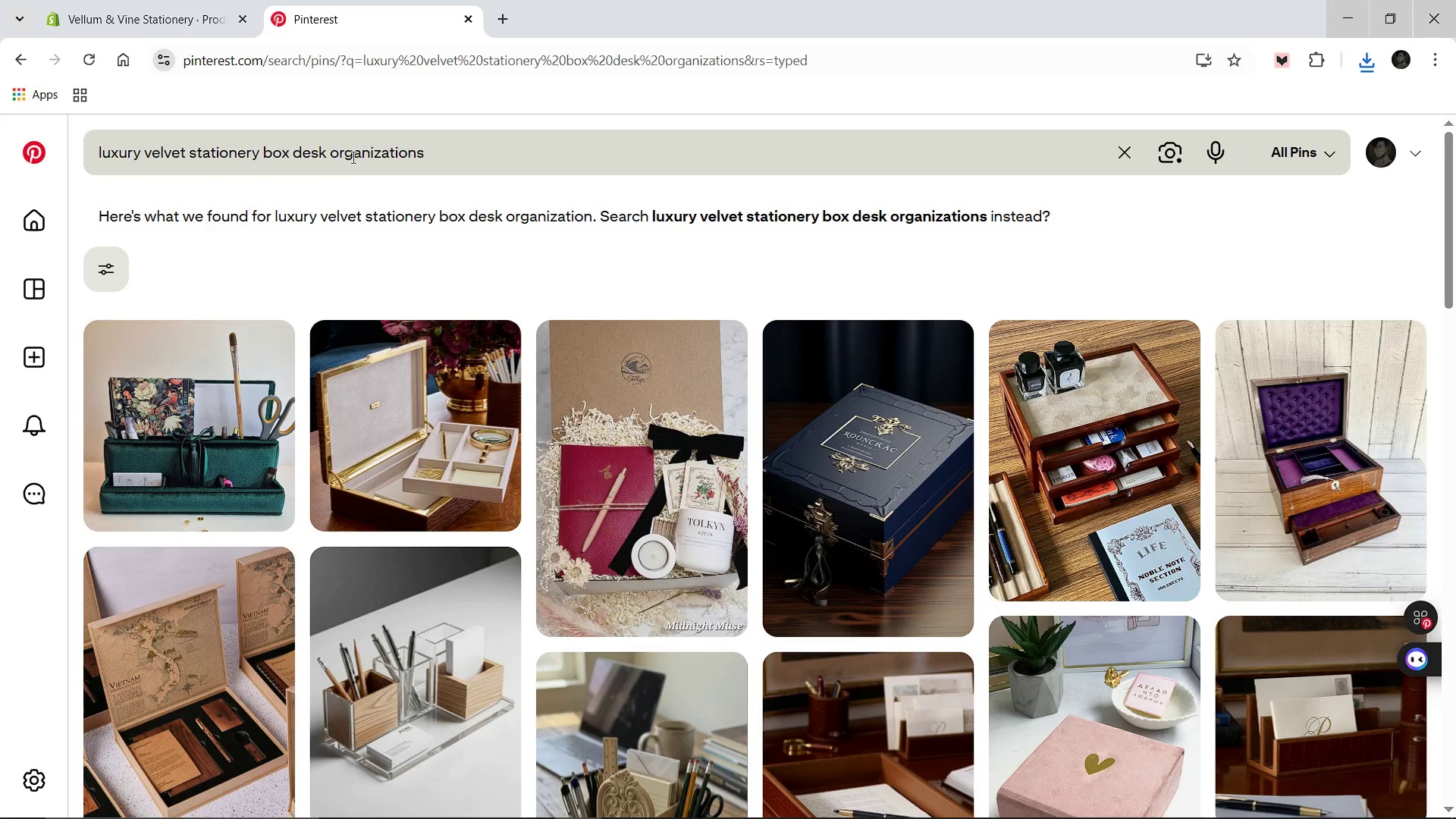 
wait(10.44)
 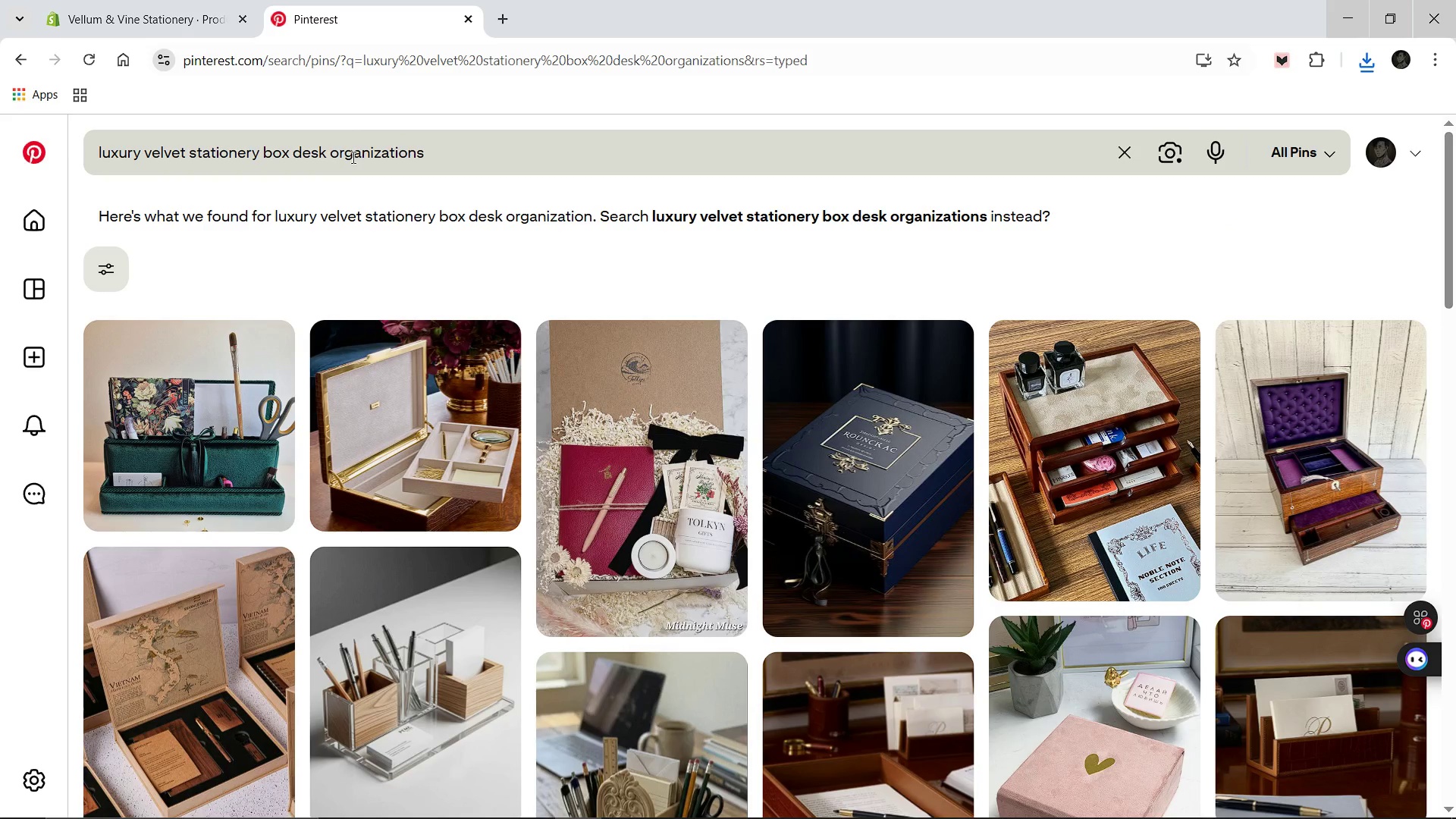 
left_click([255, 405])
 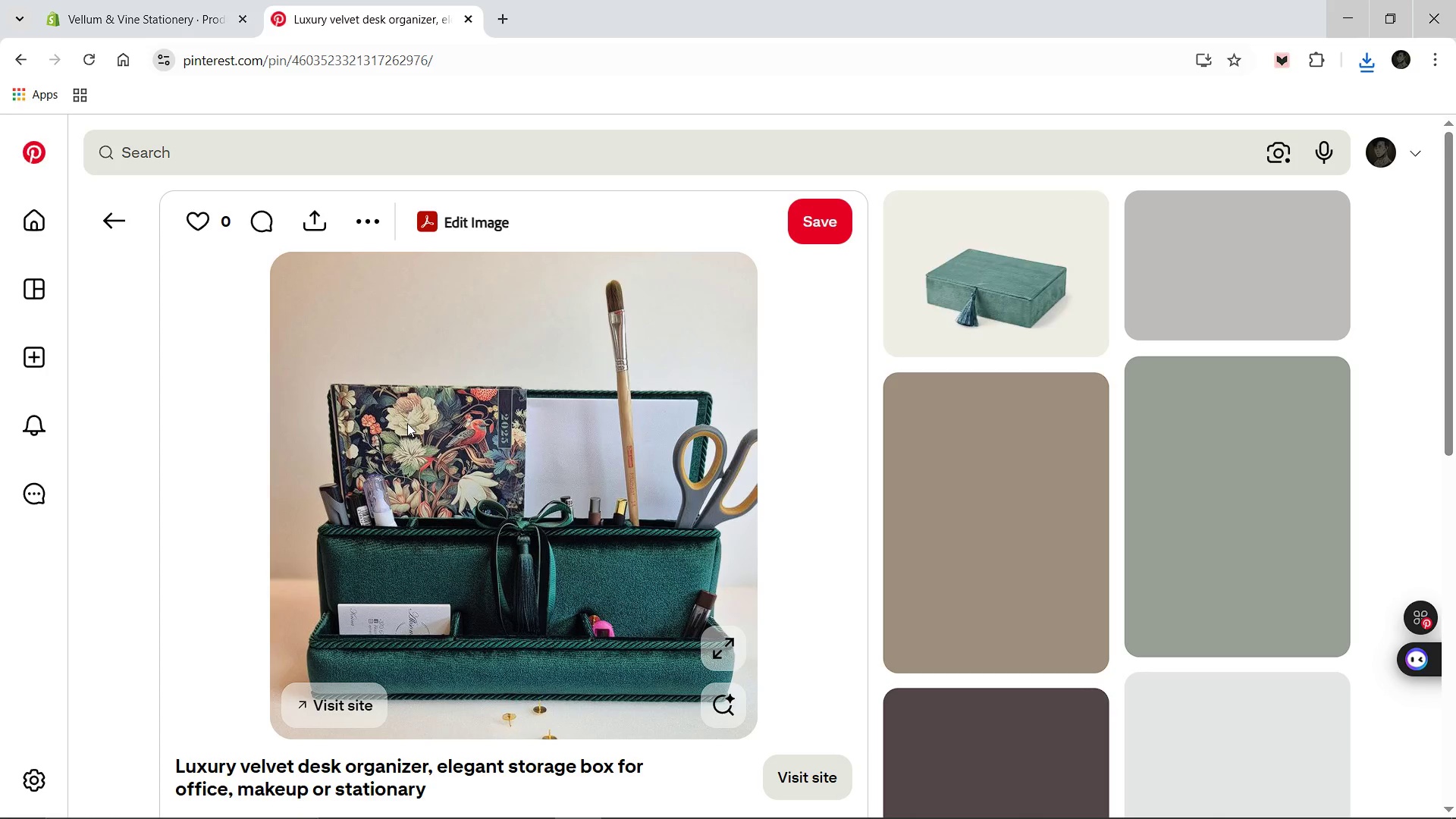 
right_click([407, 423])
 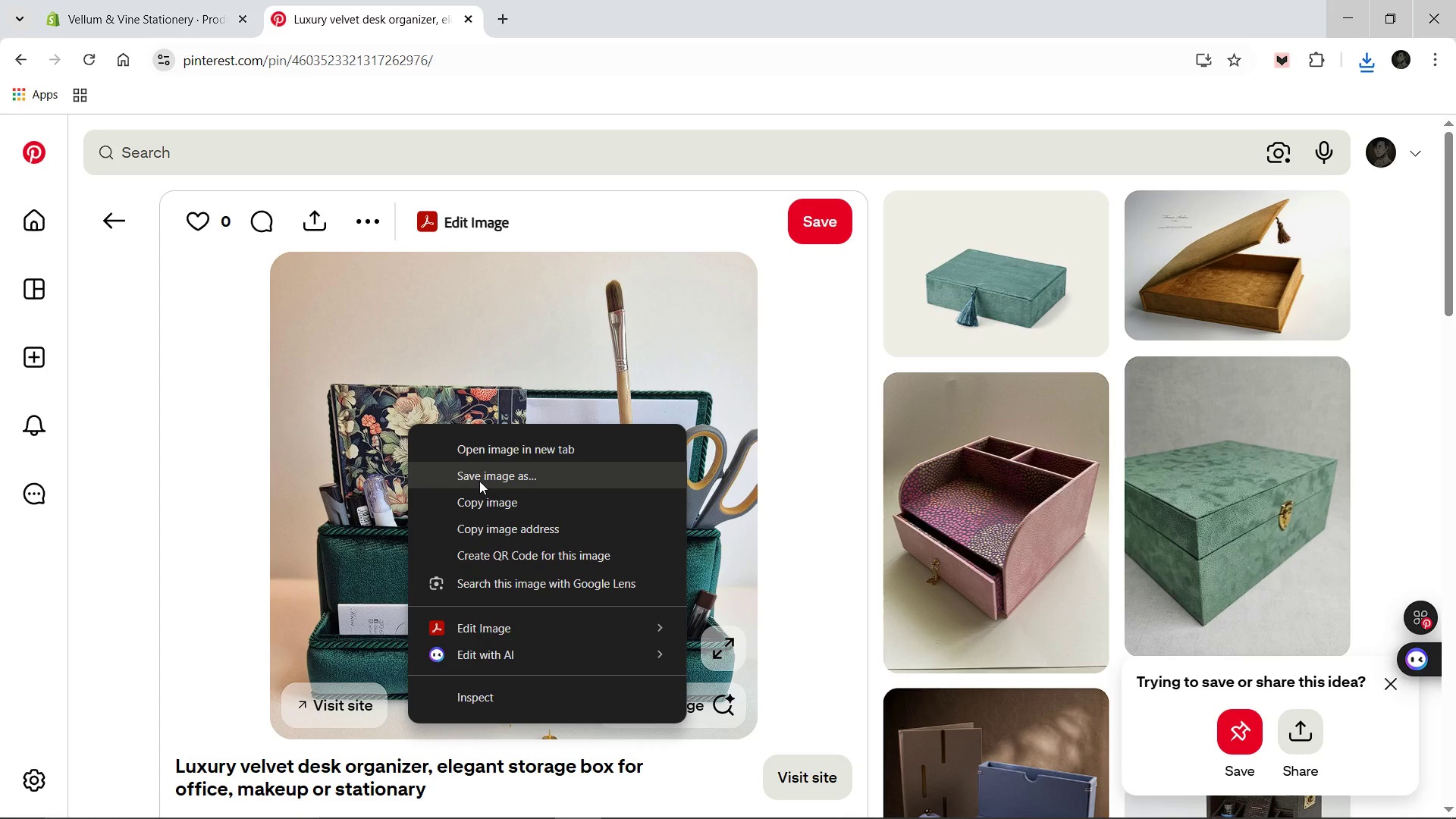 
left_click([479, 481])
 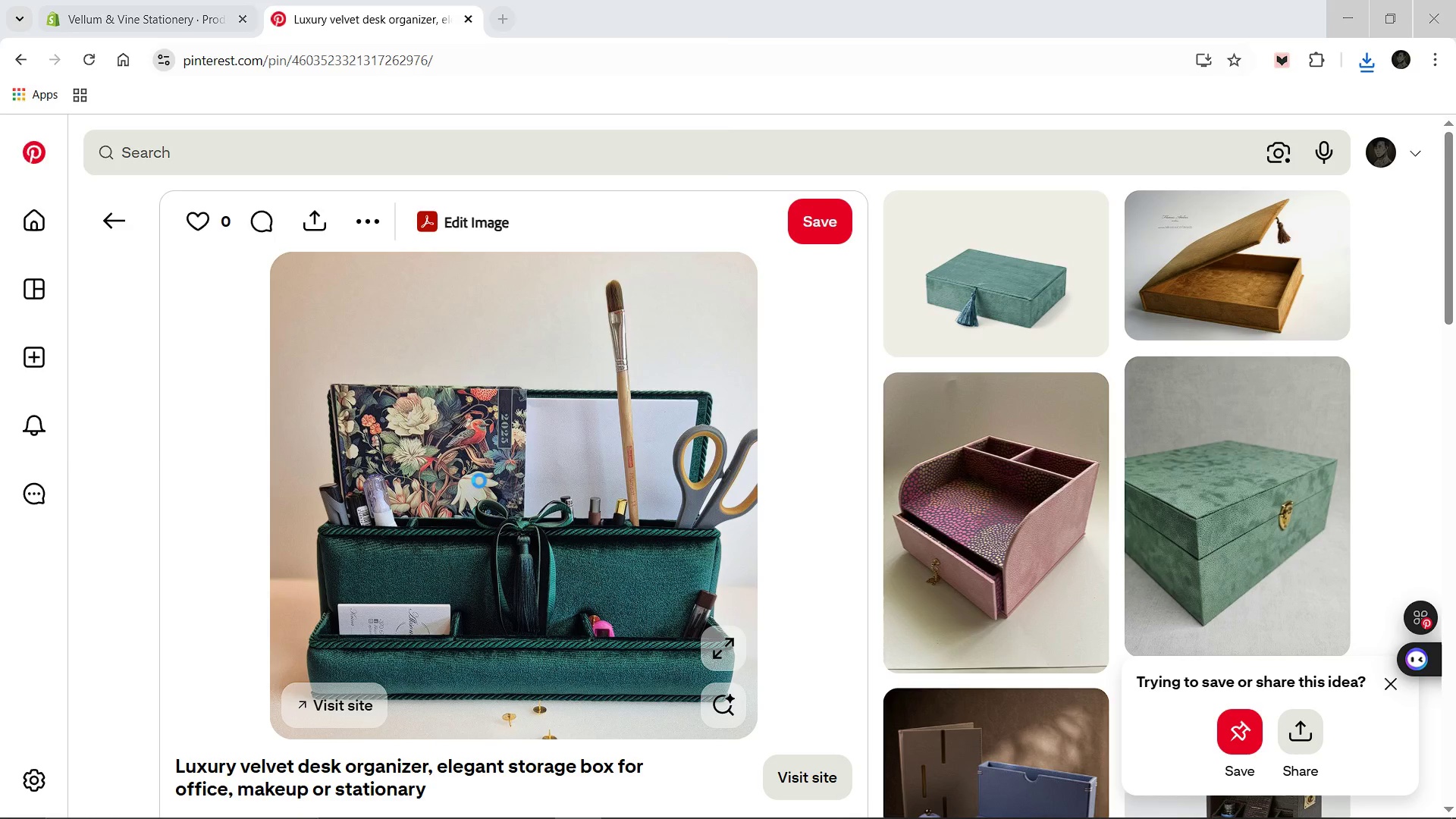 
type(Velvet-Lined-Stationery-Storage-Box)
 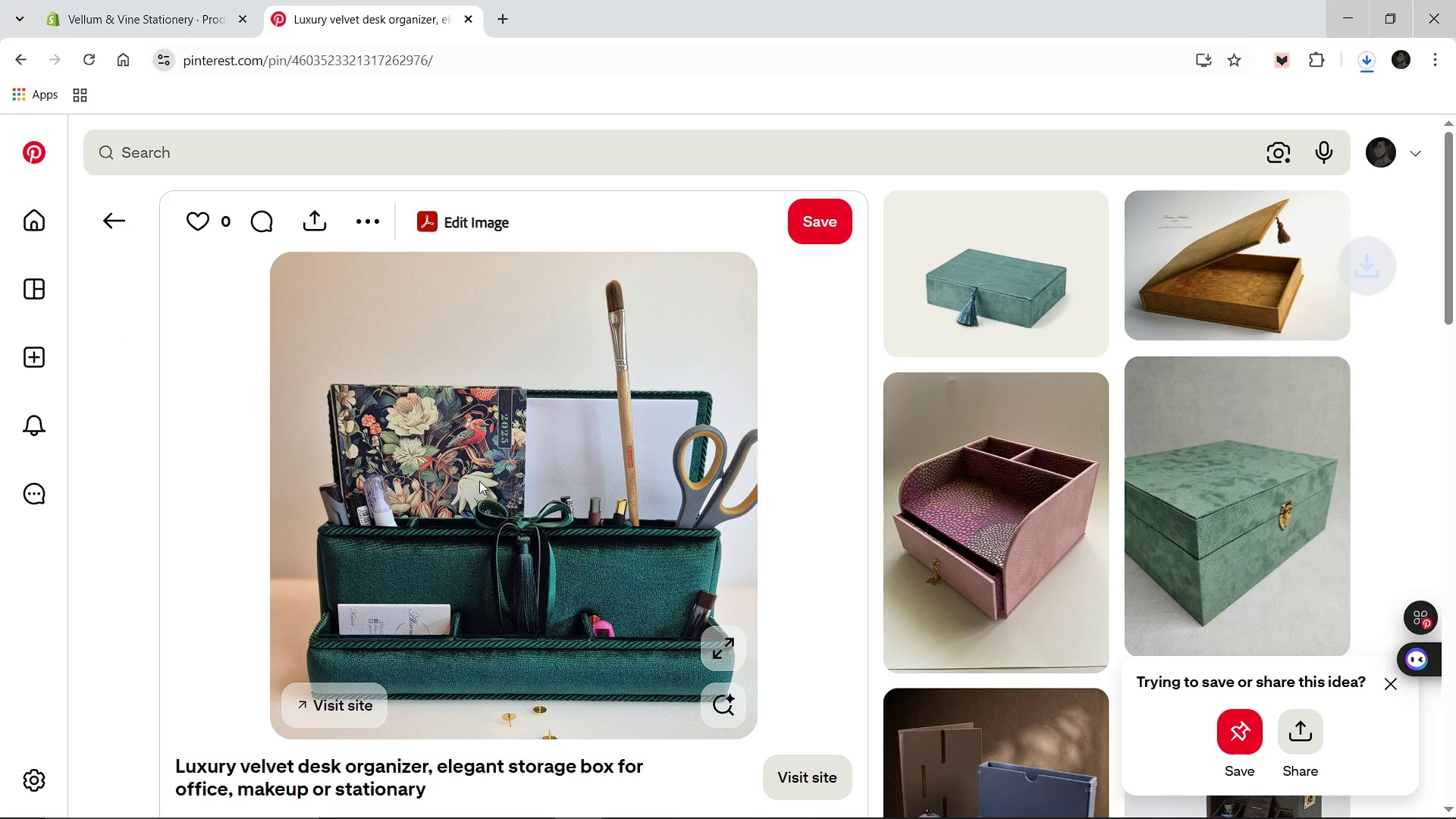 
 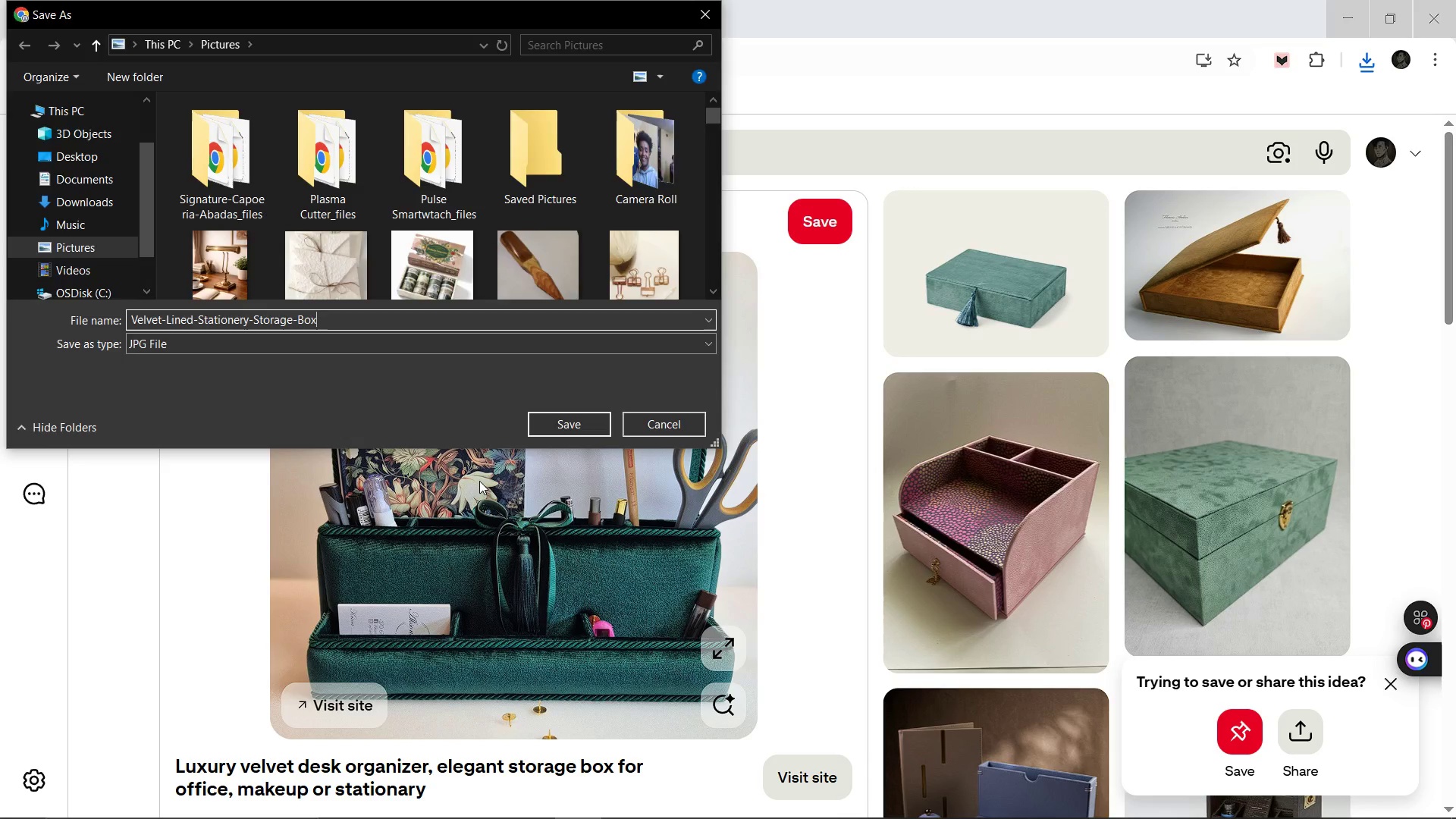 
key(Enter)
 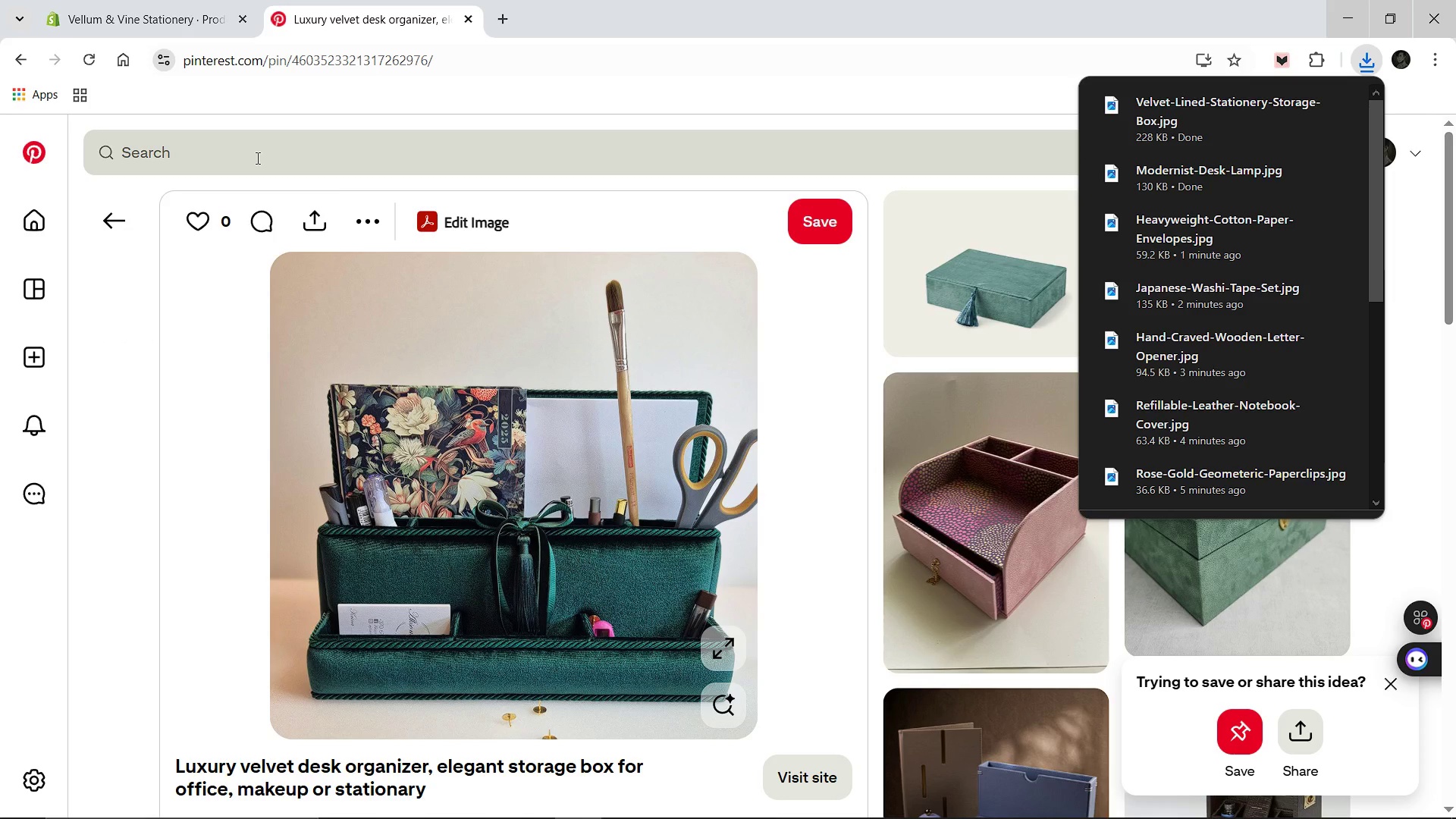 
left_click([256, 158])
 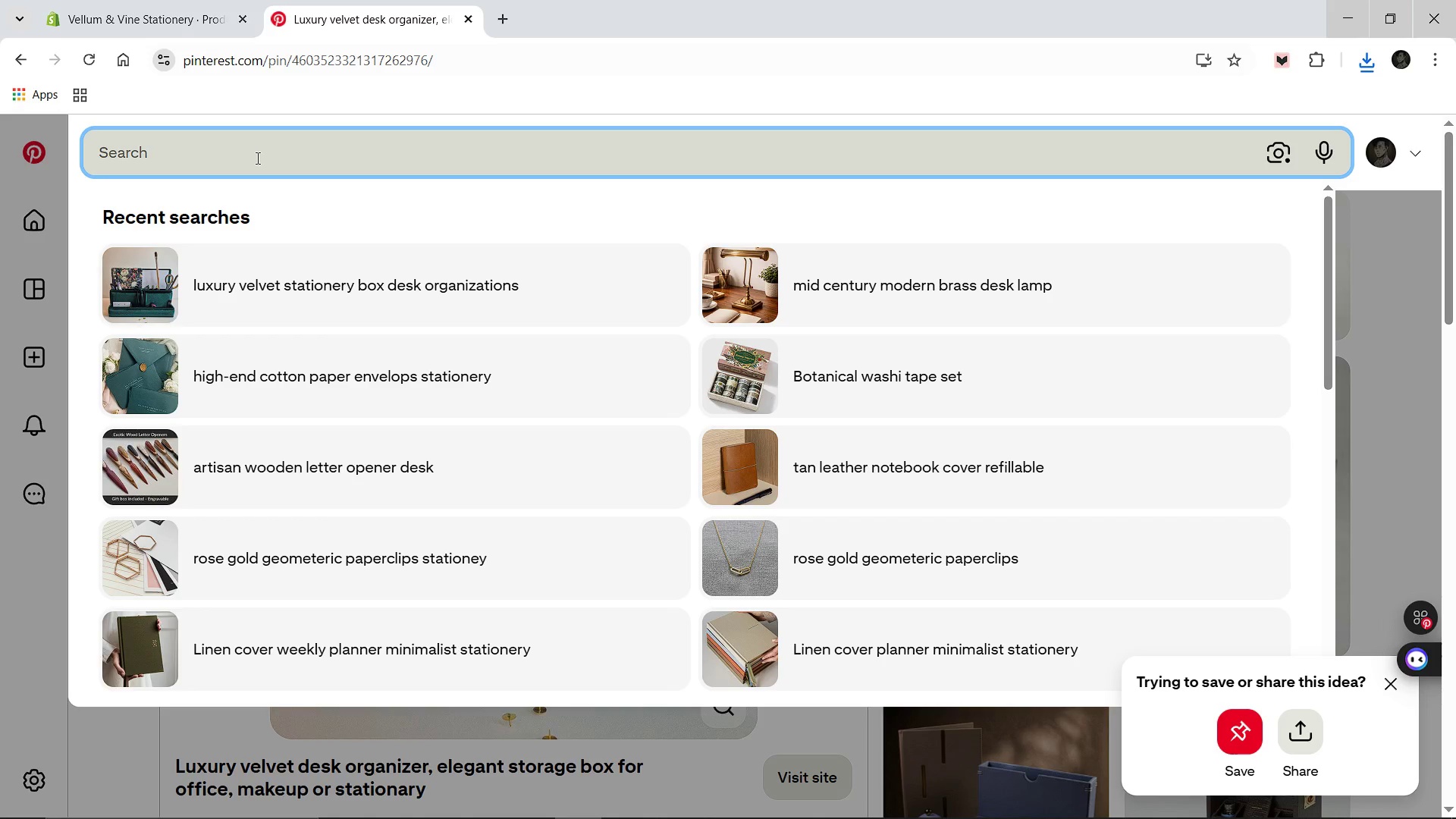 
type(professional calligraphy set aesthetic tool)
 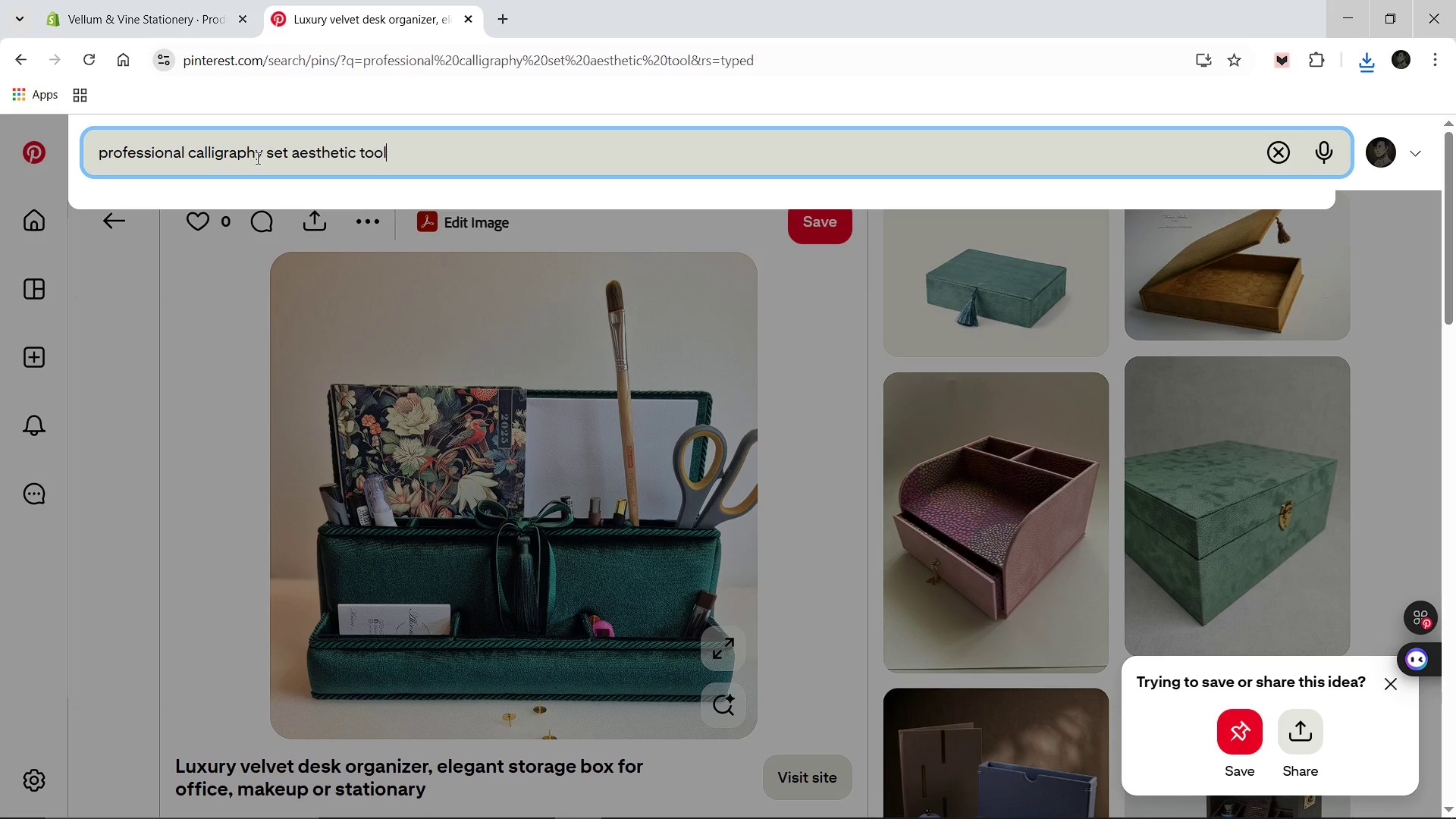 
key(Enter)
 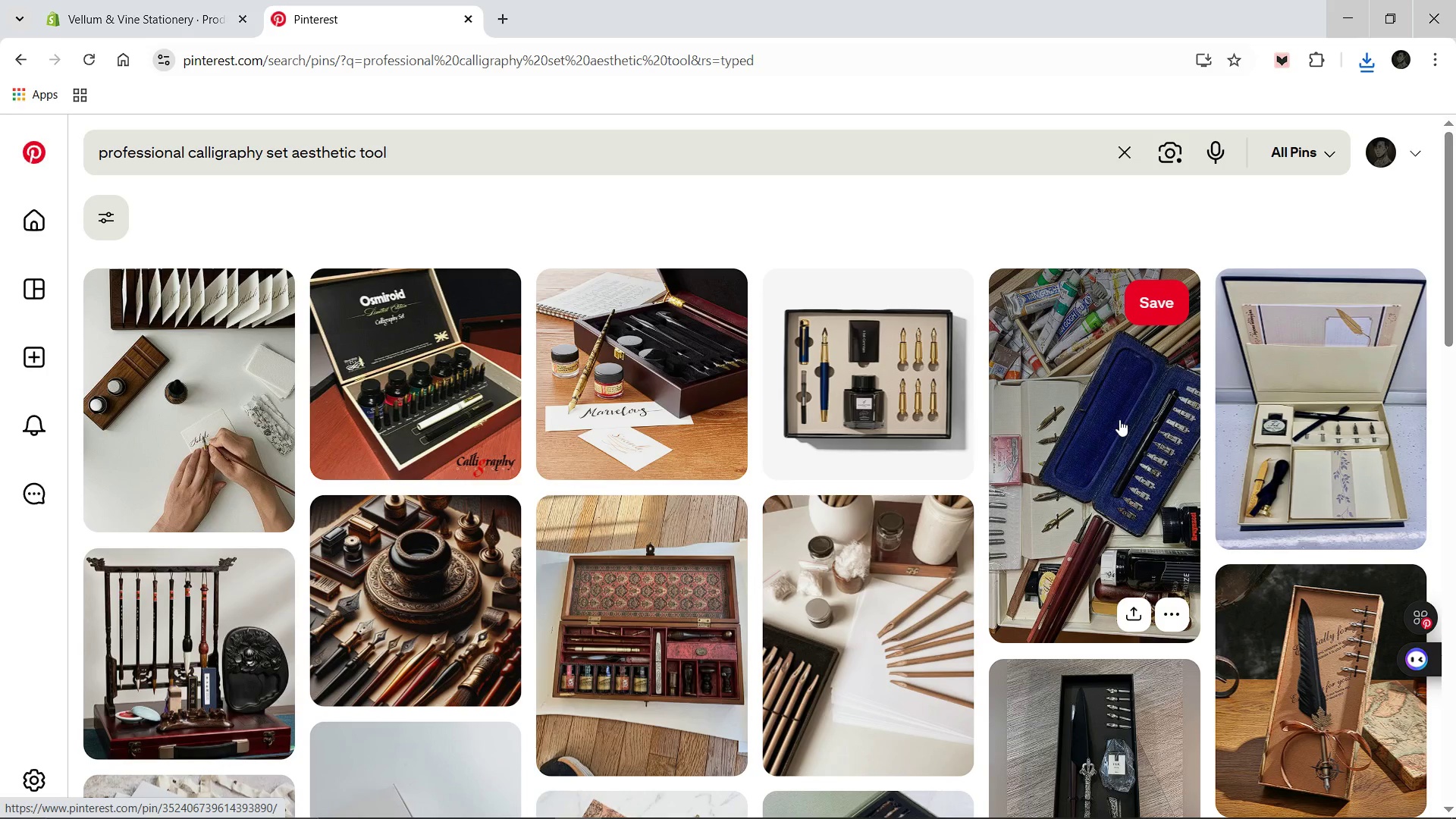 
wait(14.92)
 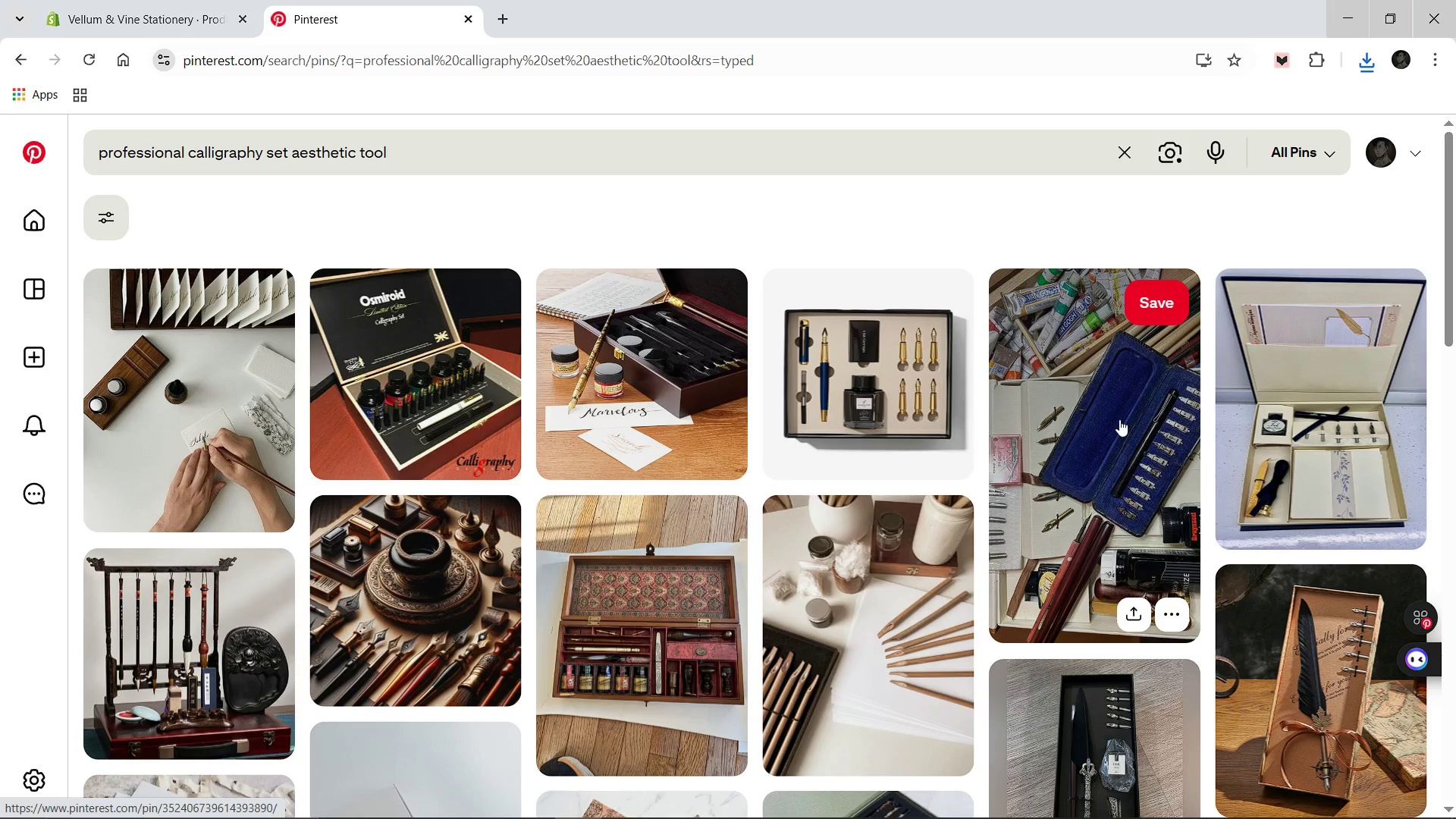 
left_click([415, 359])
 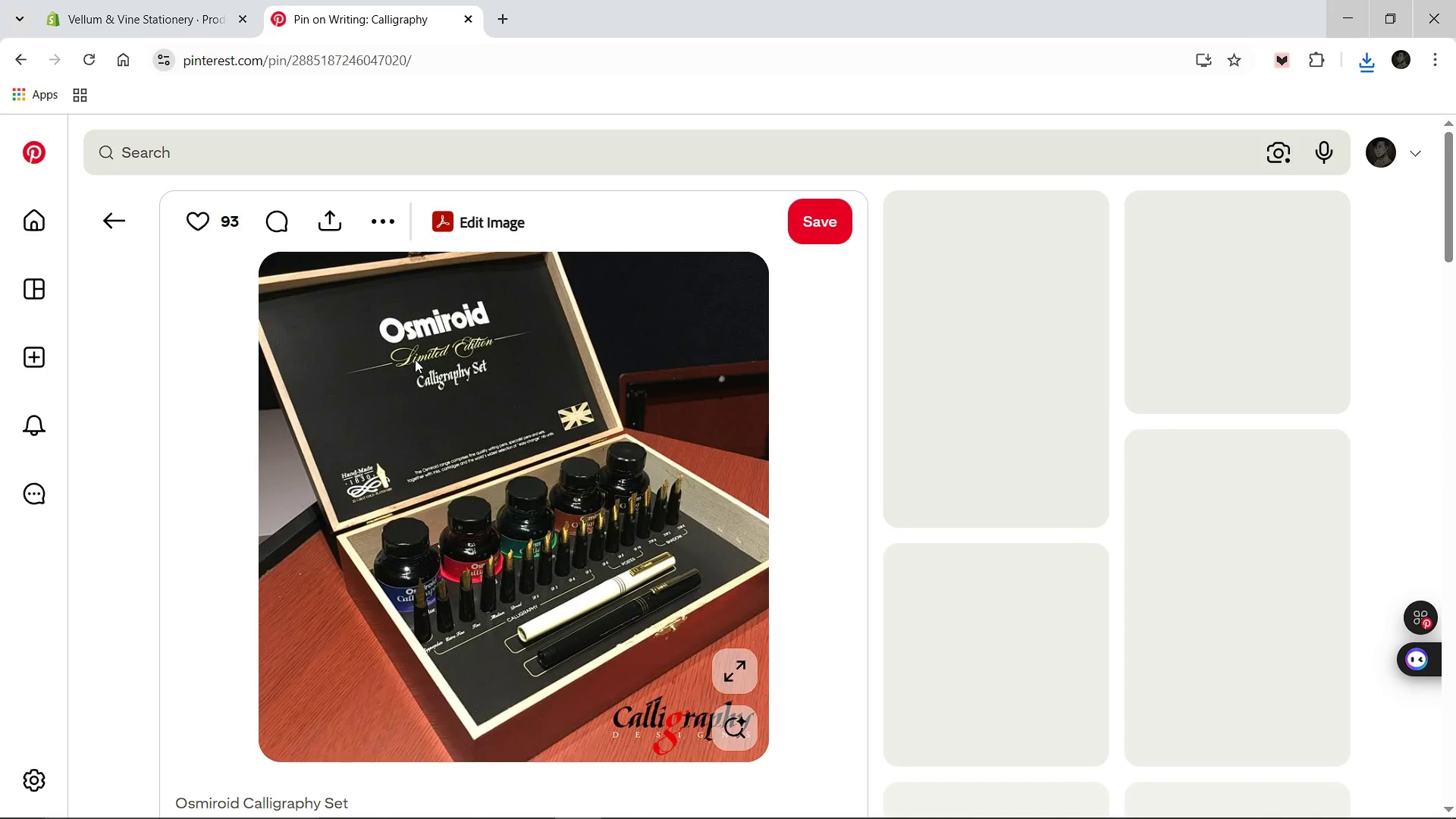 
right_click([415, 359])
 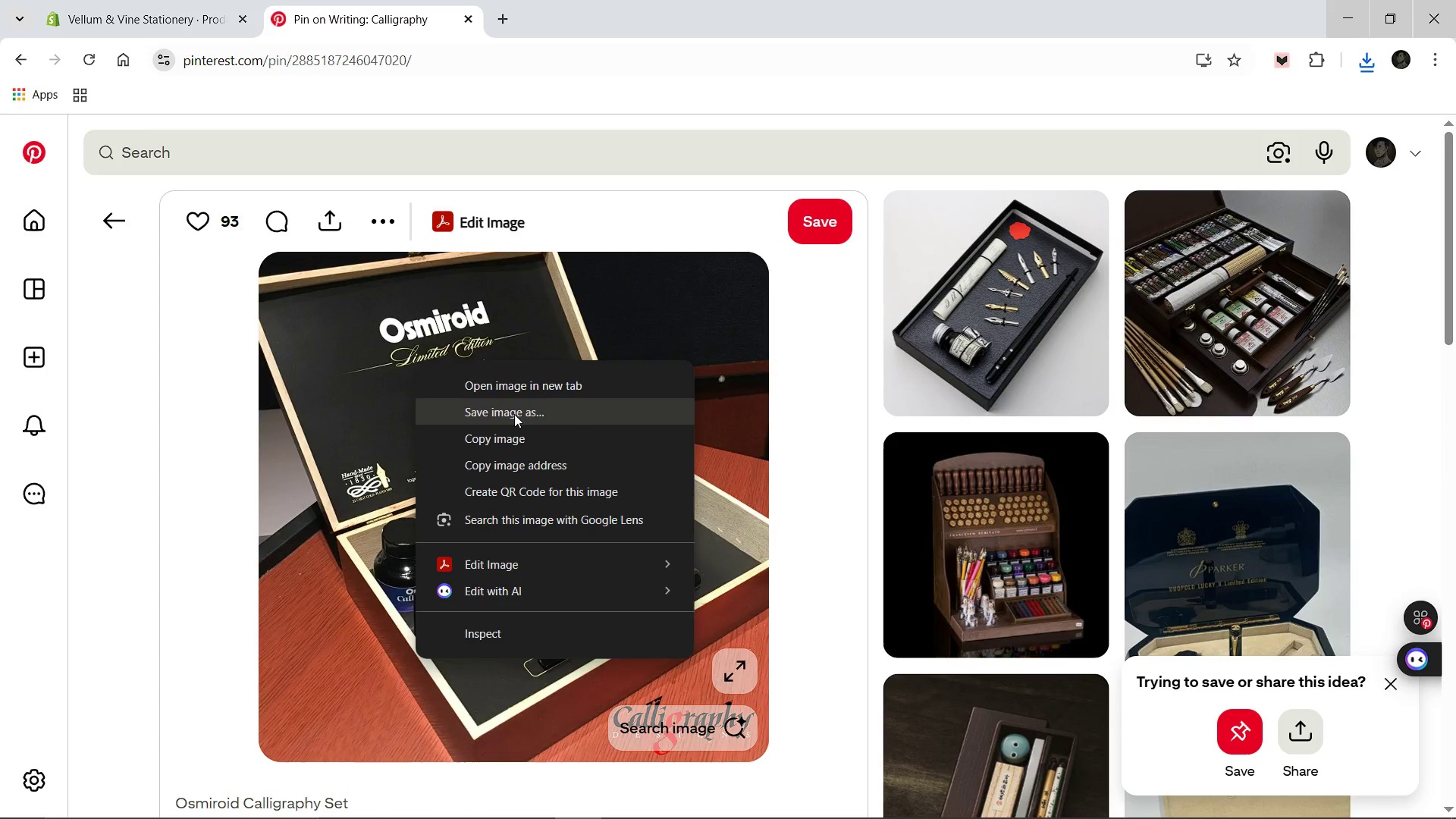 
left_click([514, 414])
 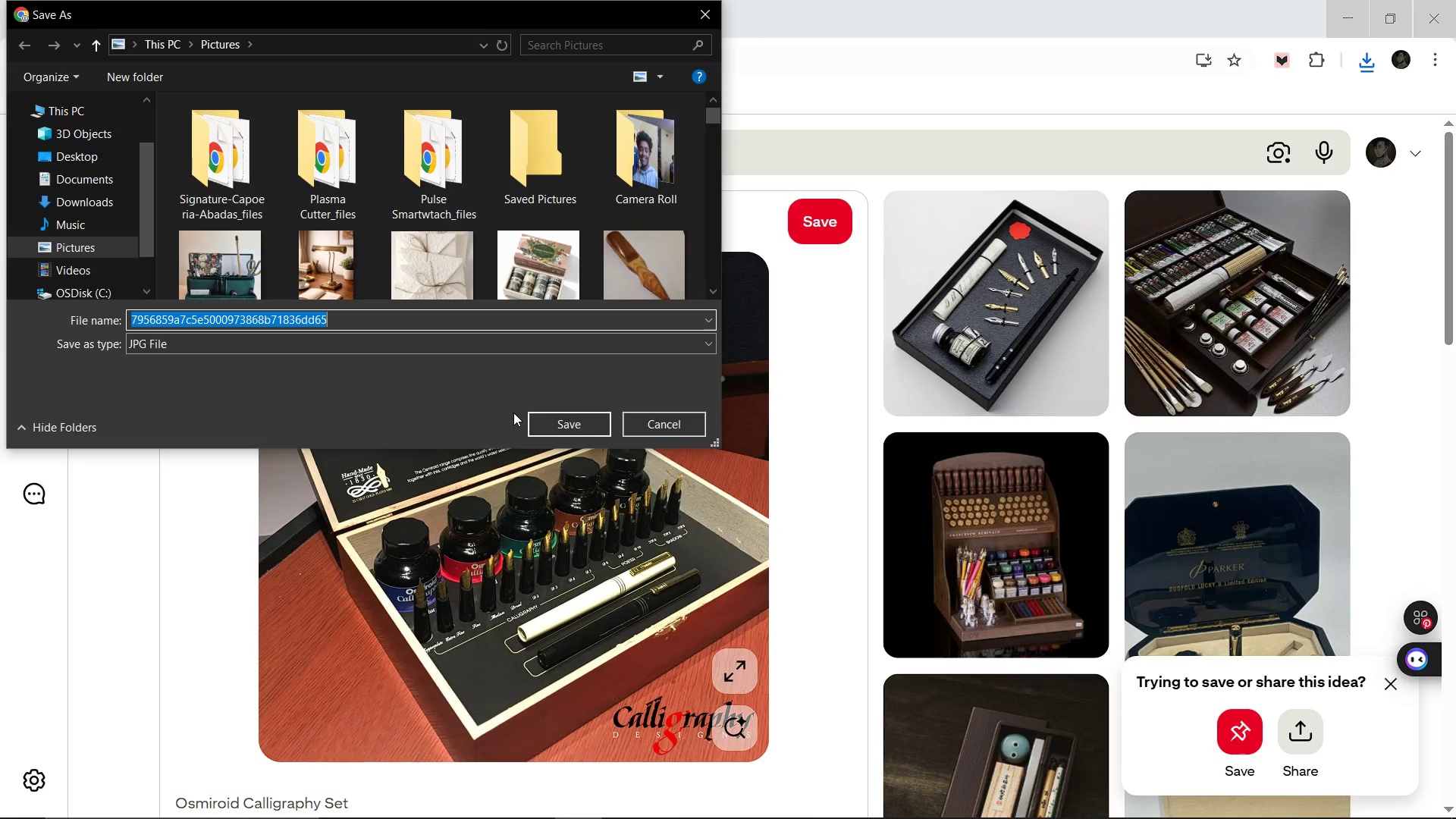 
hold_key(key=ShiftLeft, duration=0.67)
 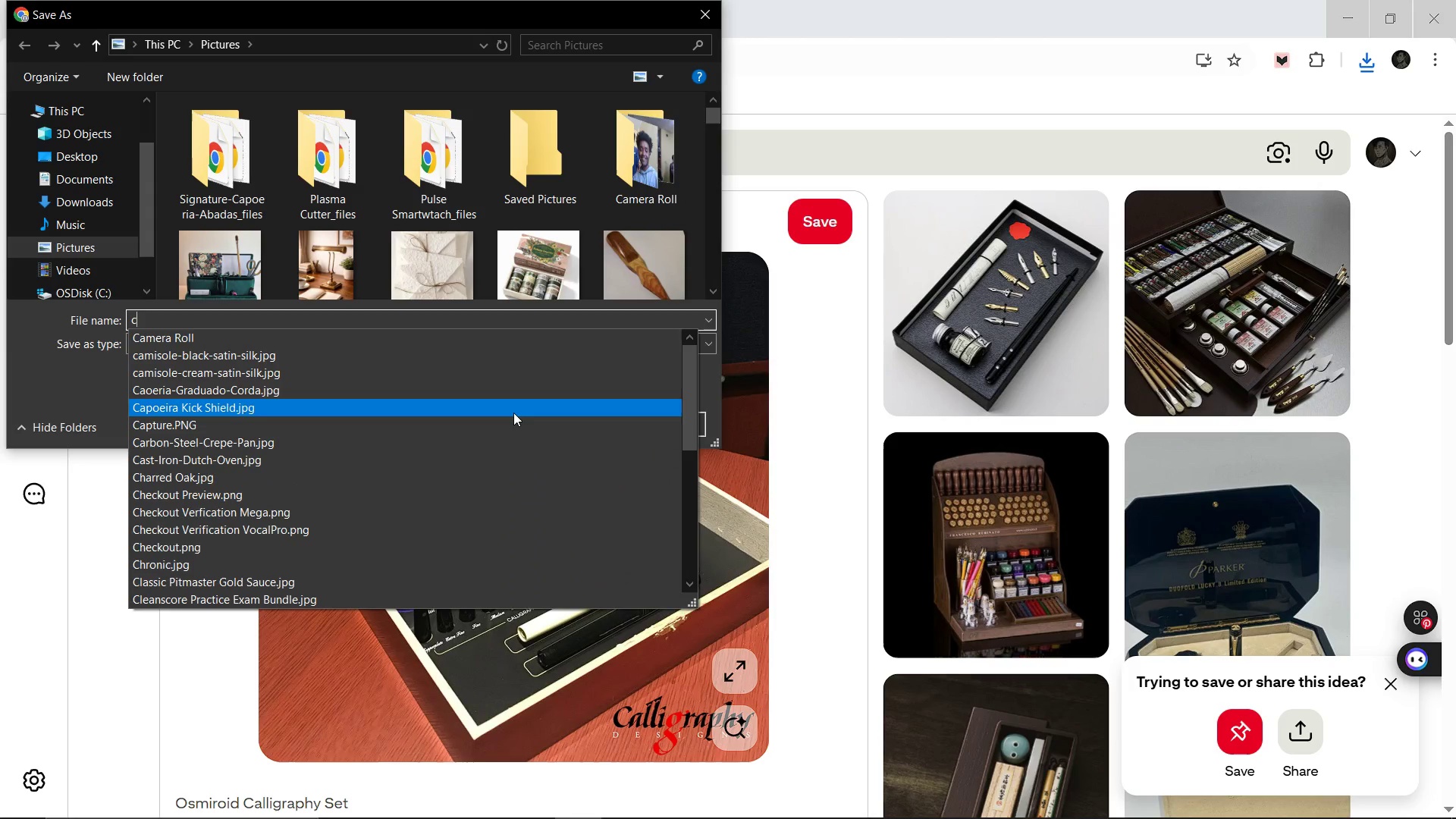 
type(c)
key(Backspace)
type(Calligraphy Starter Set)
 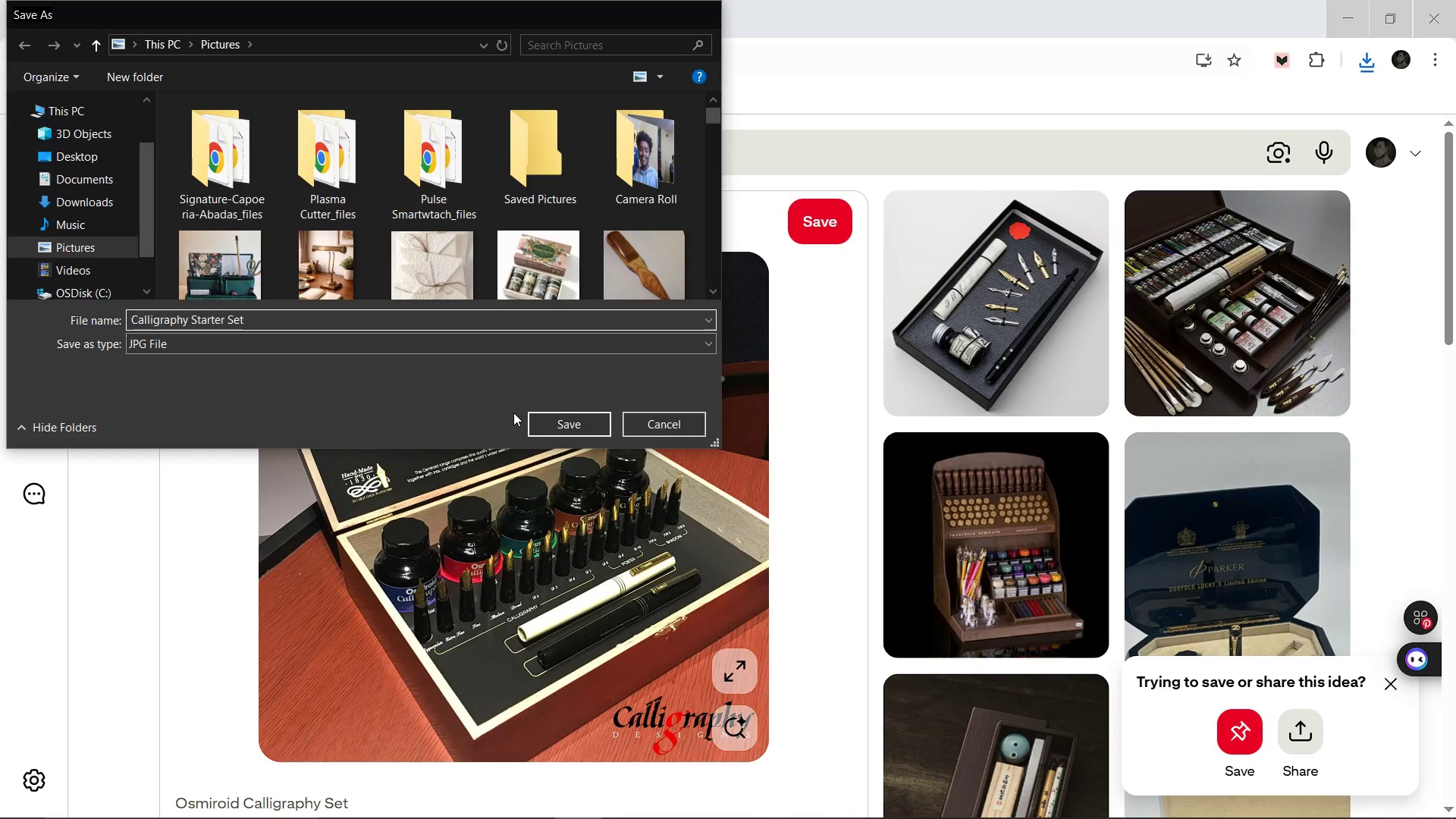 
 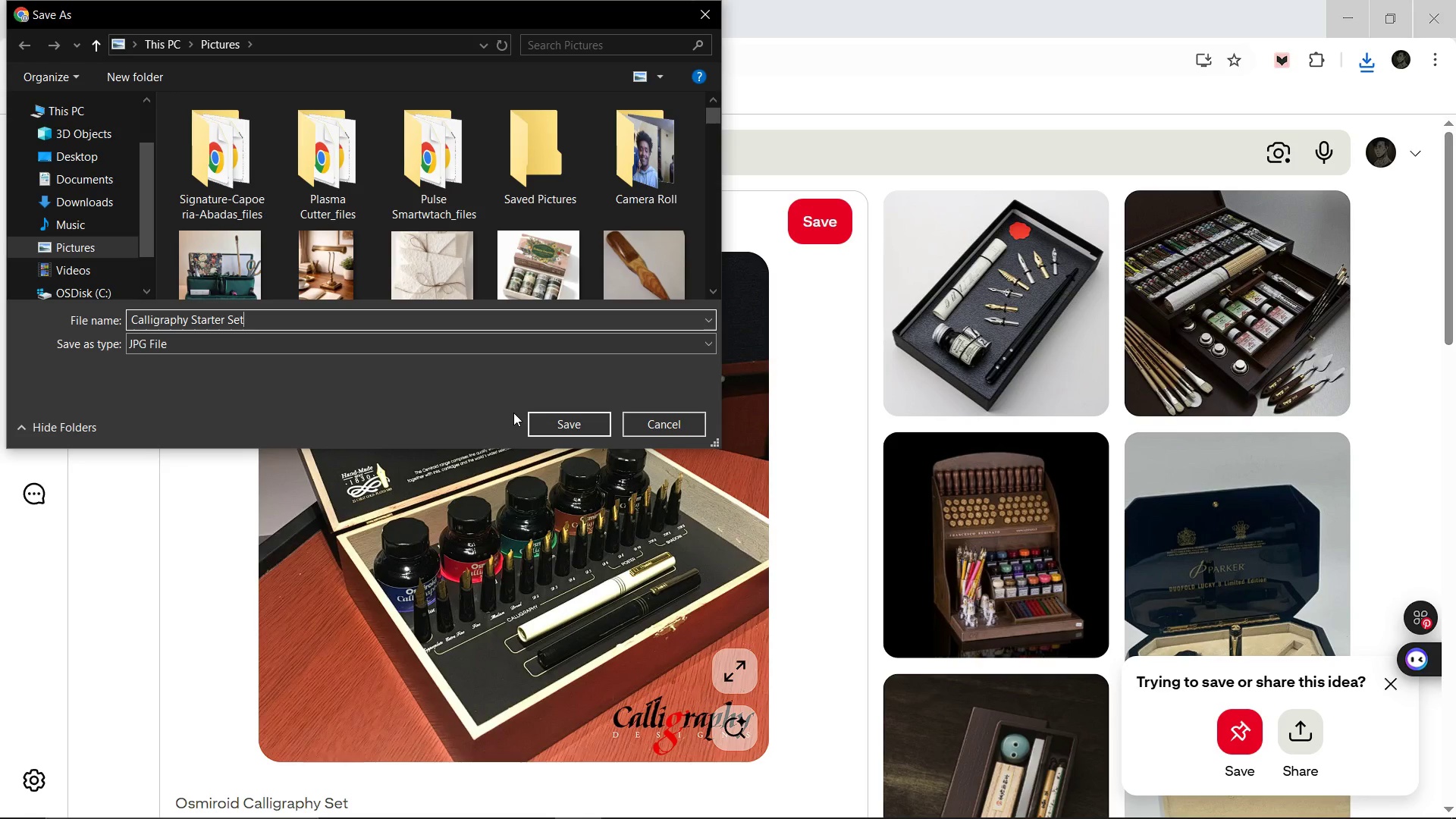 
key(Enter)
 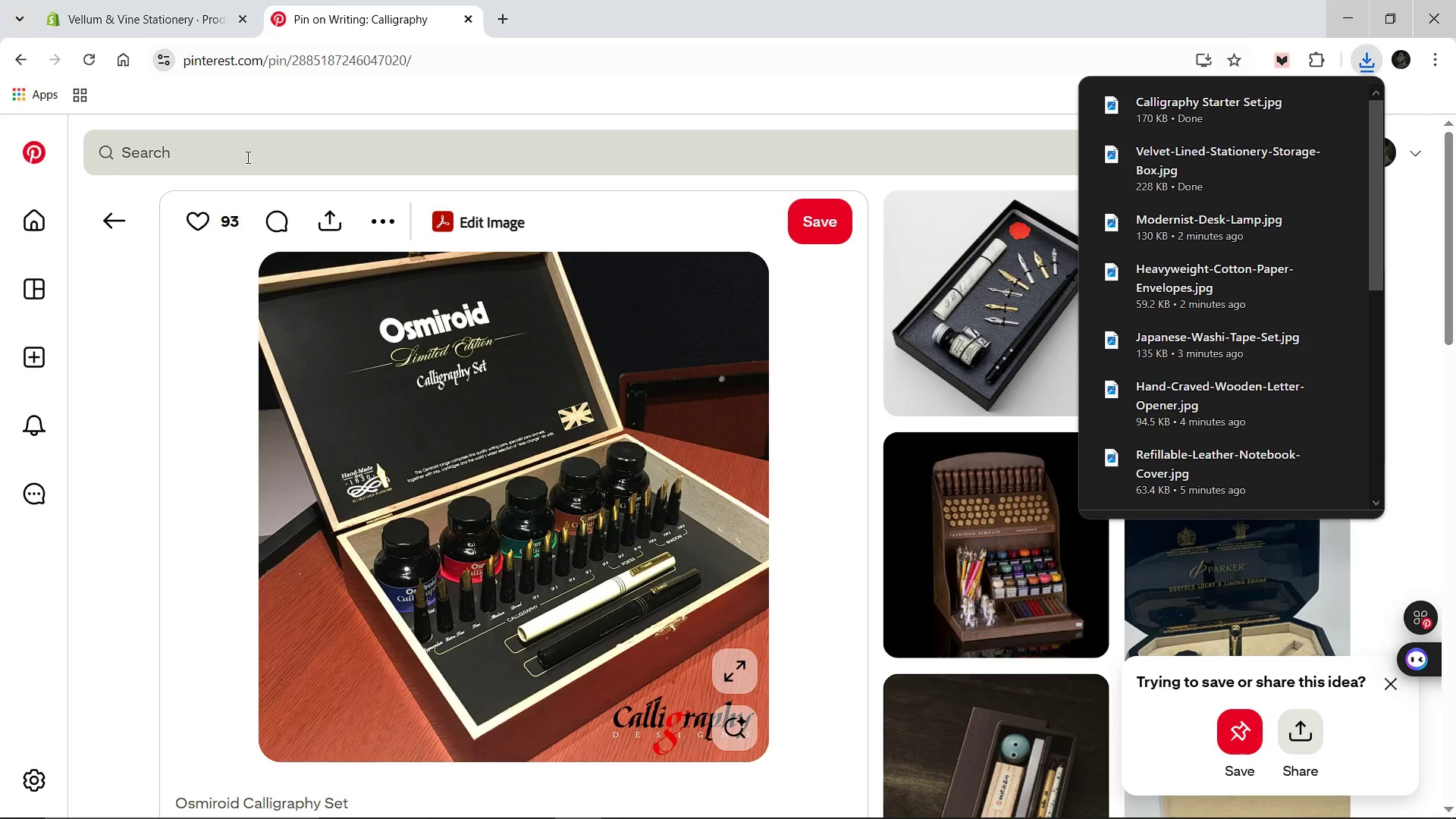 
left_click([246, 157])
 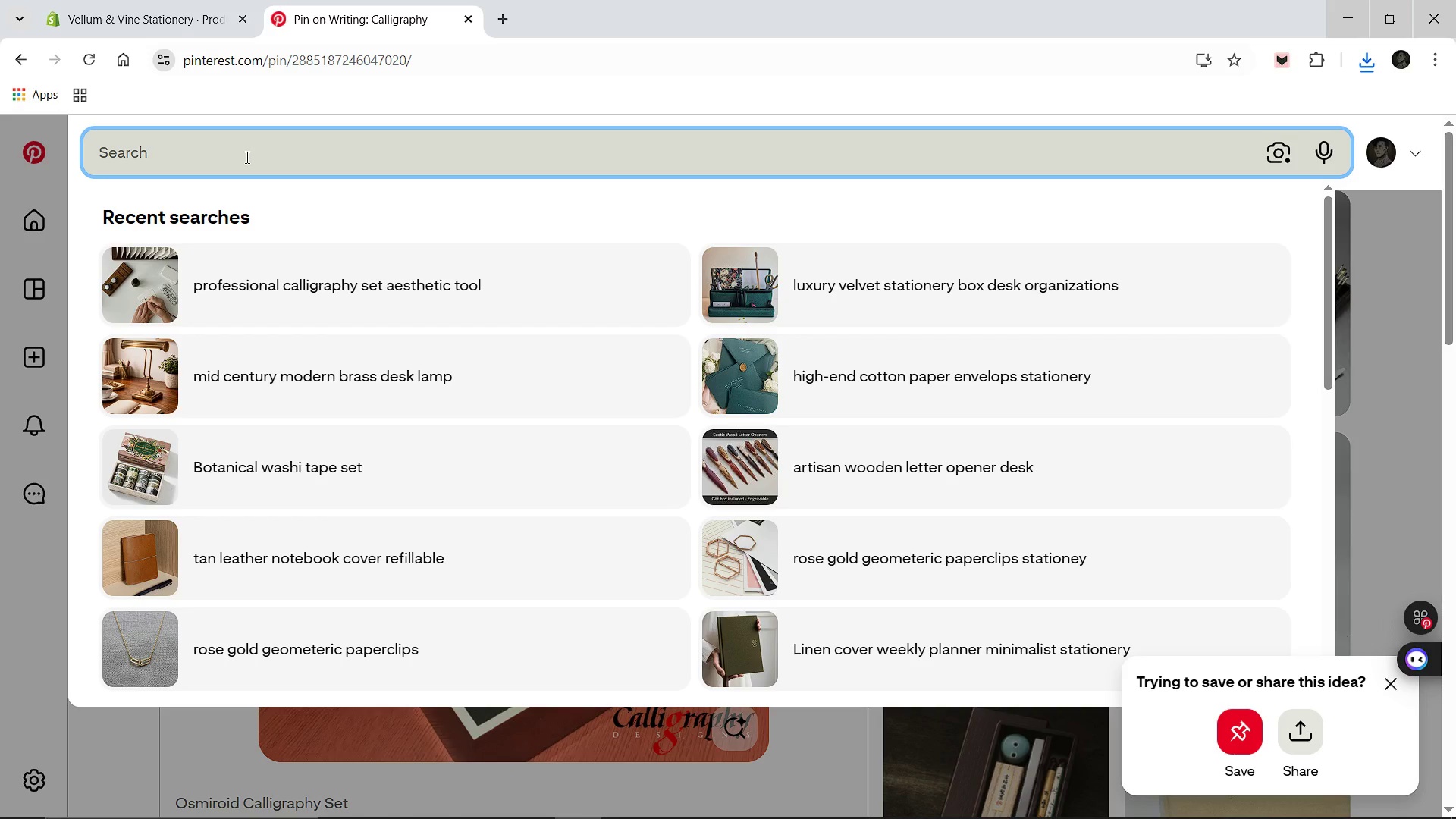 
type(Custom embossed e)
key(Backspace)
type(leather bookmark)
 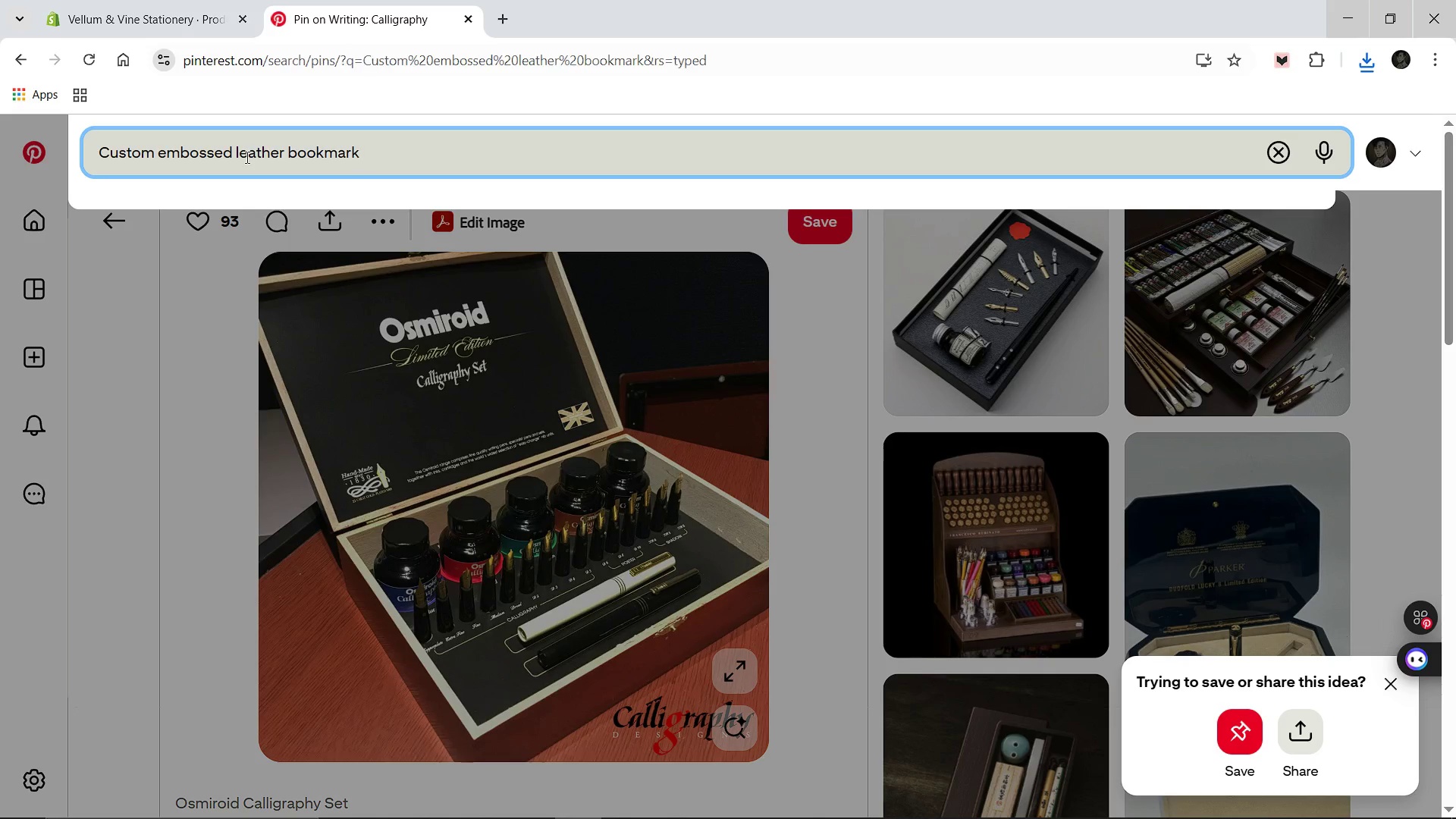 
key(Enter)
 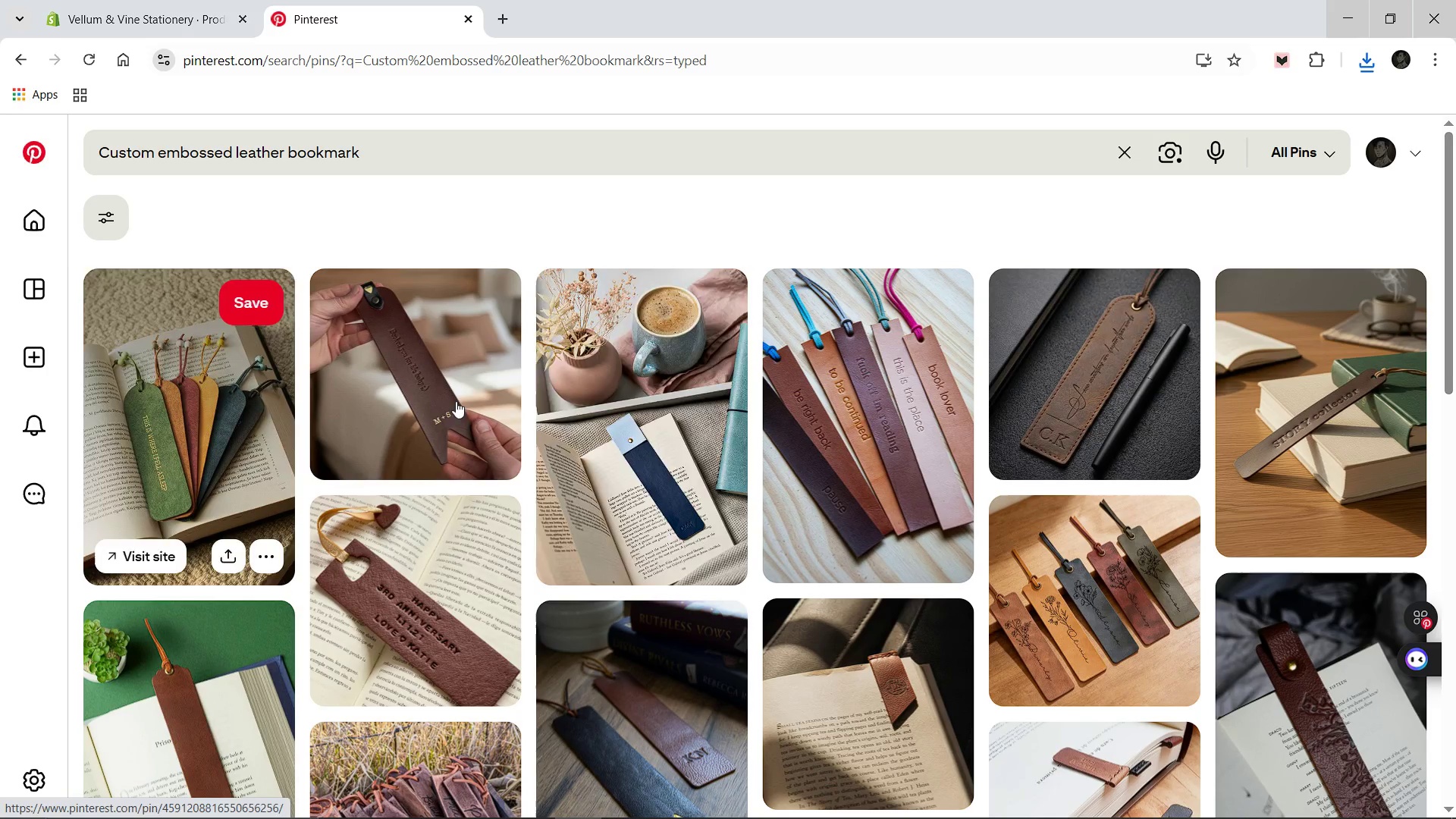 
wait(10.36)
 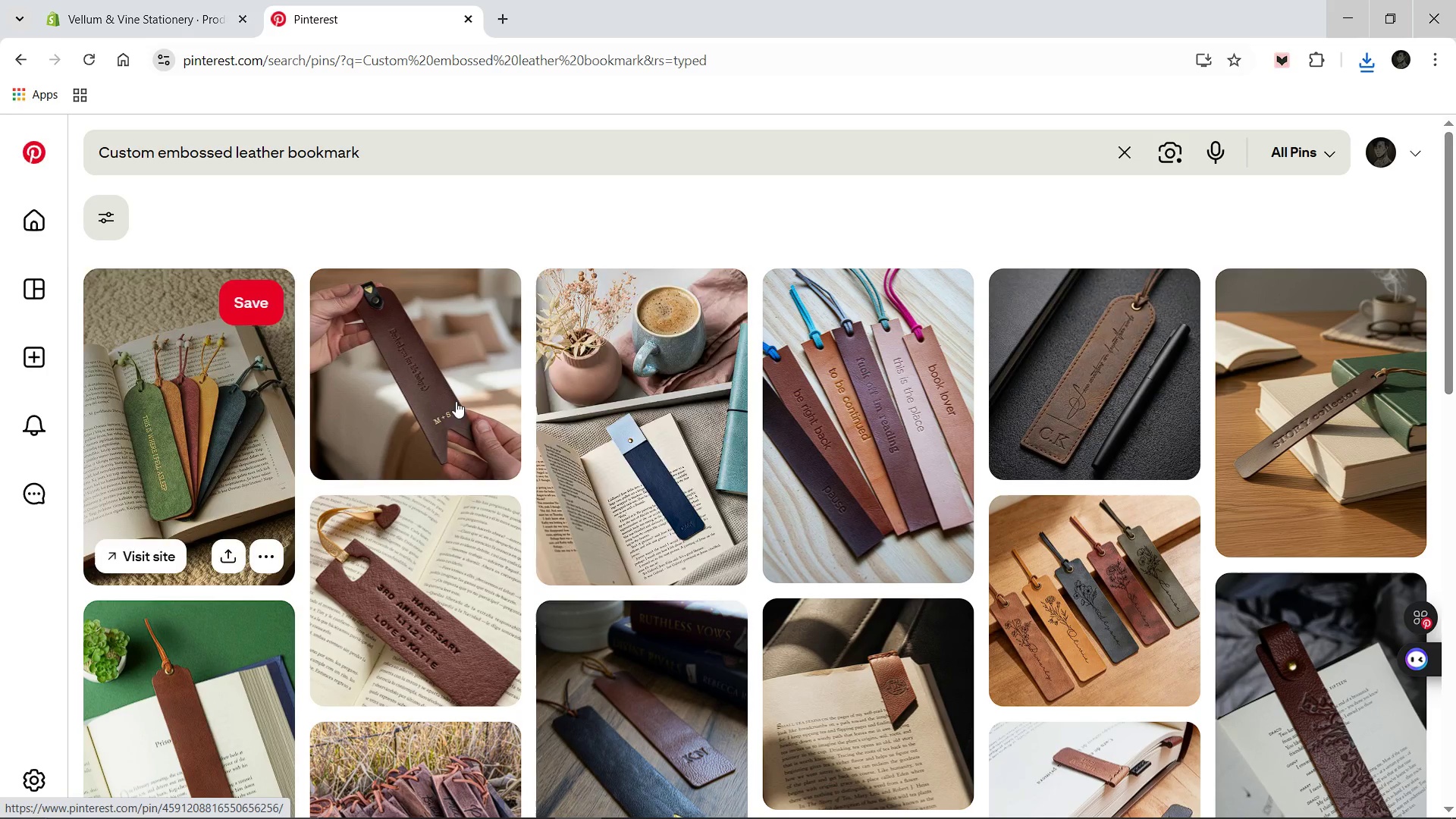 
left_click([833, 436])
 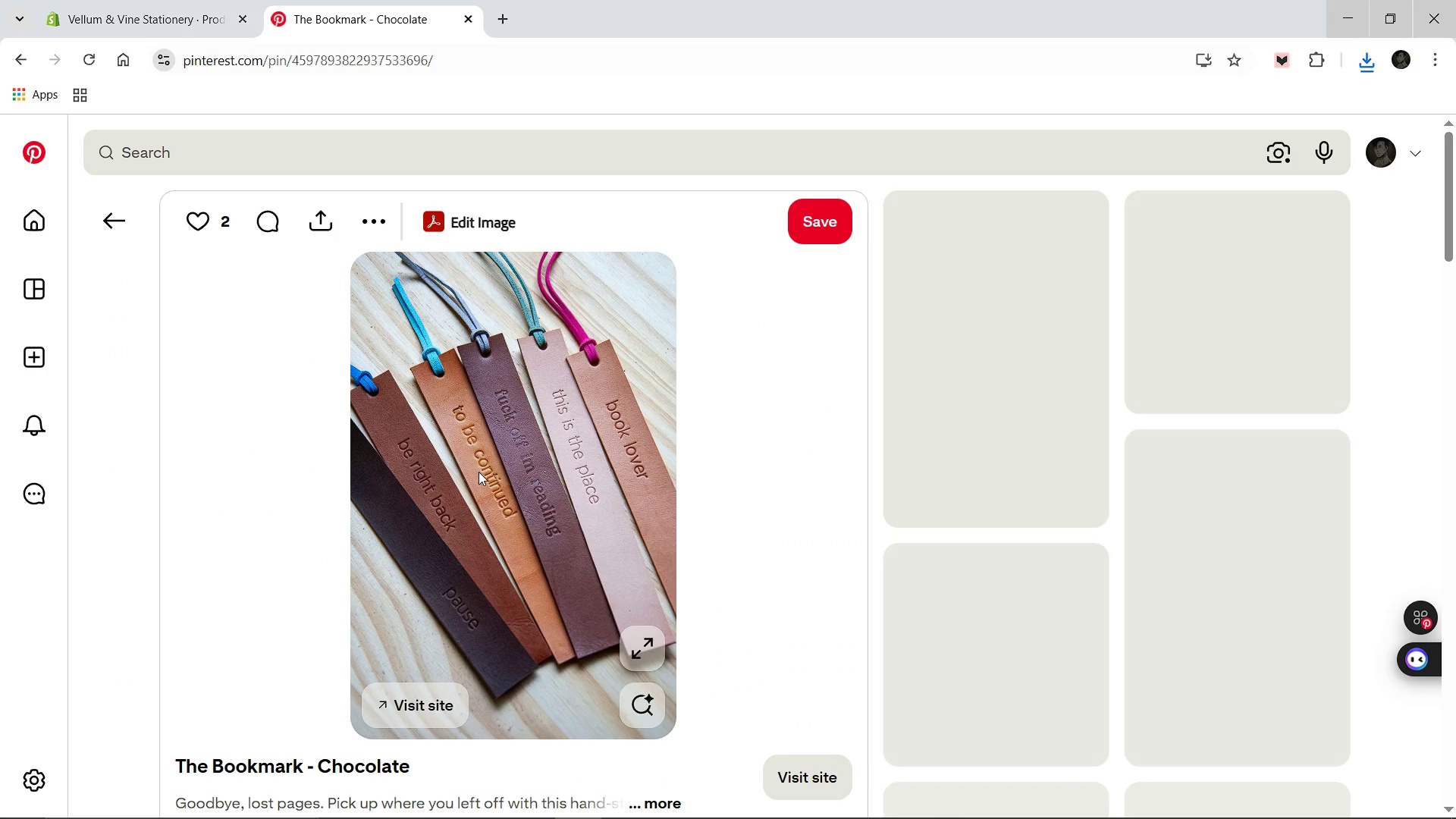 
right_click([479, 472])
 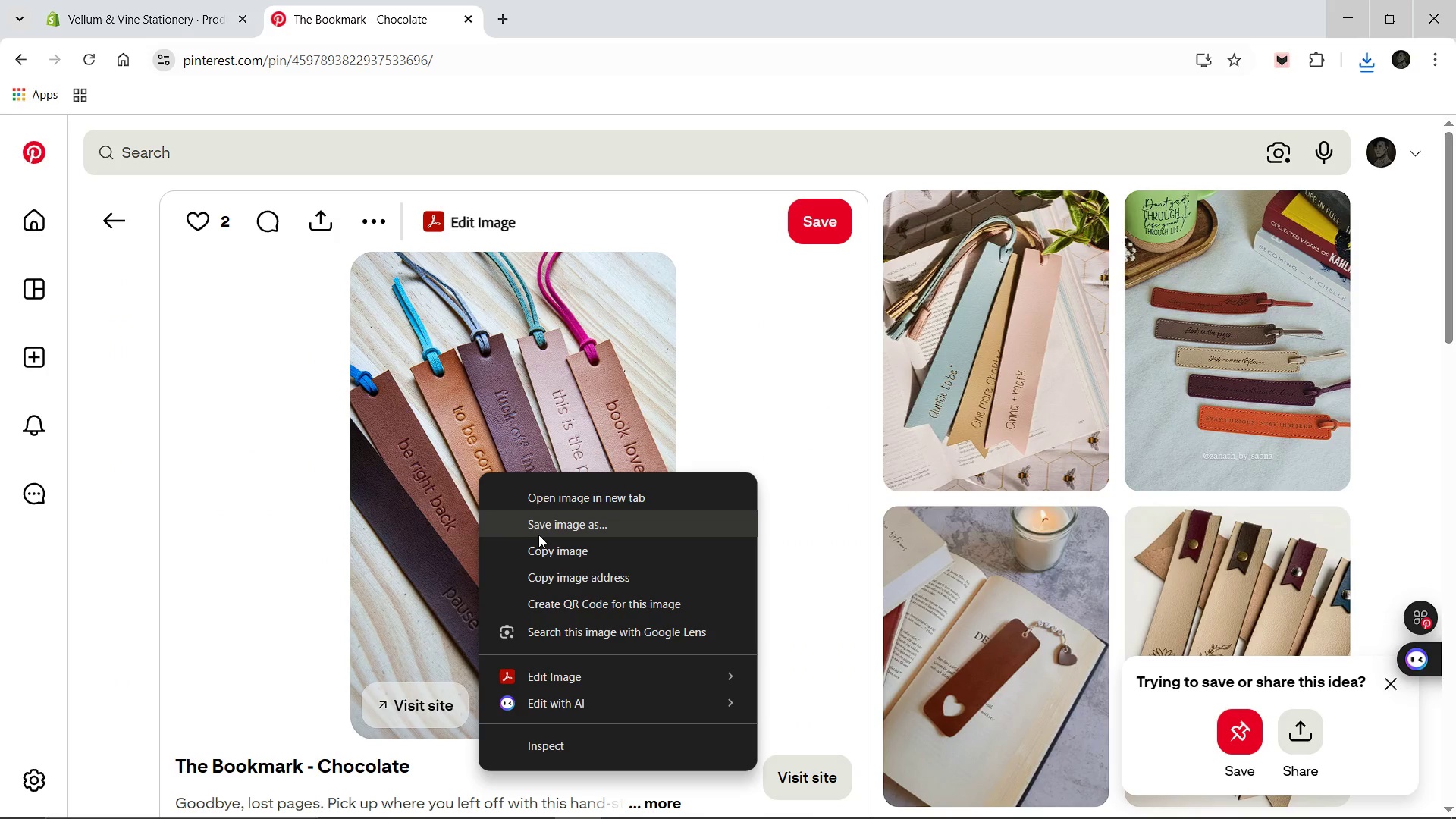 
left_click([538, 535])
 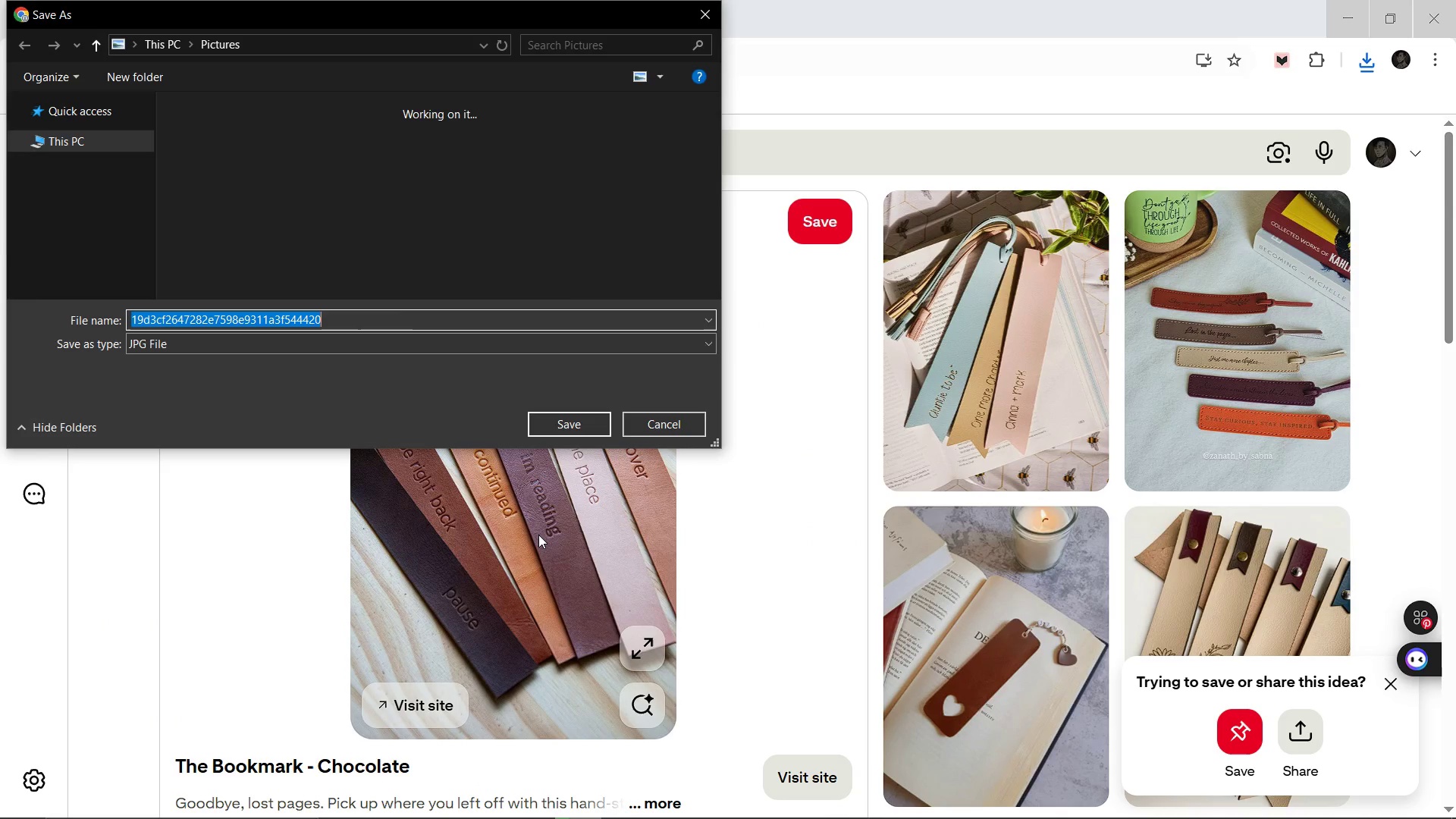 
type(Embossd-Leather )
key(Backspace)
type(-Bookmark)
 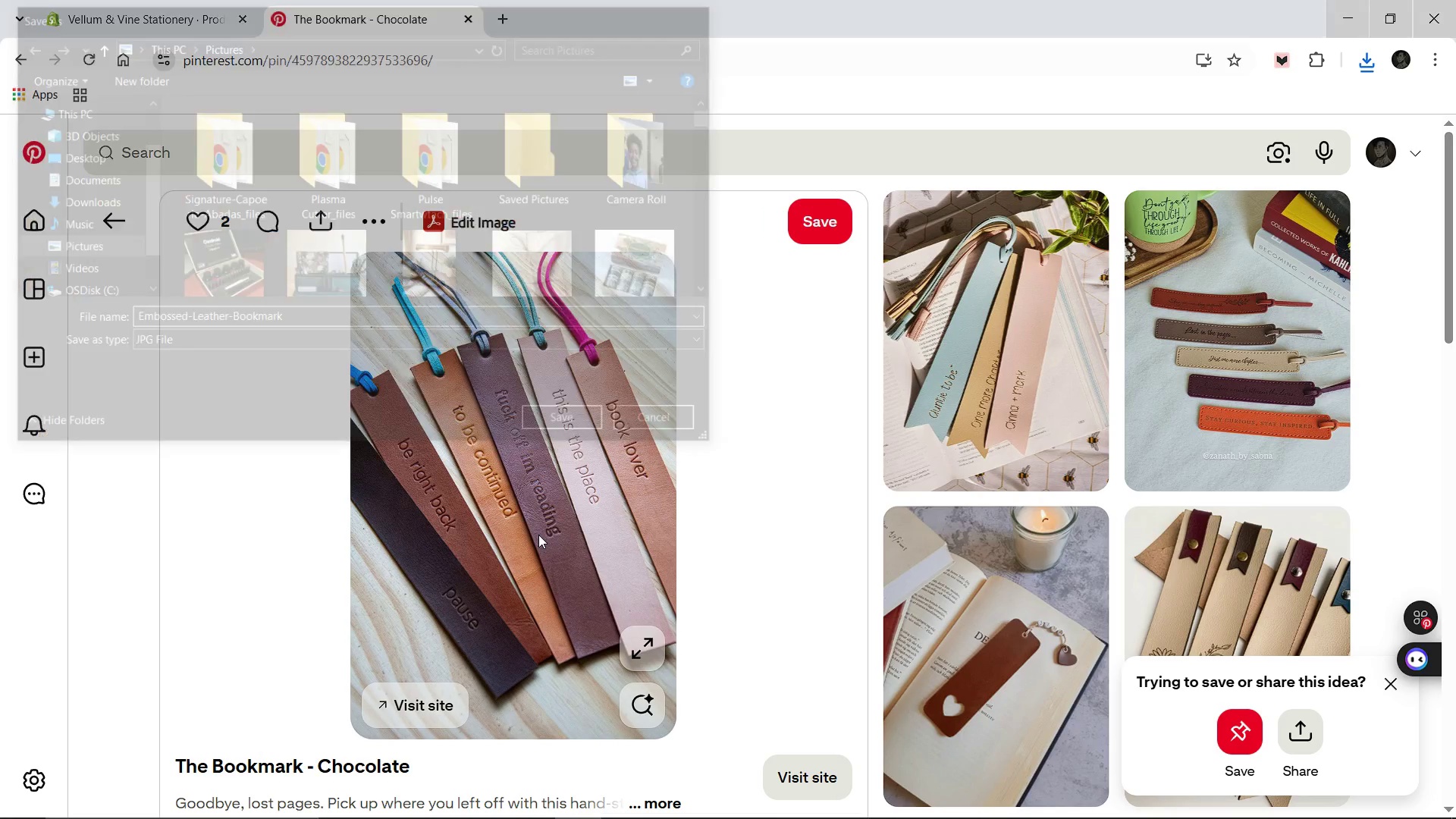 
key(Enter)
 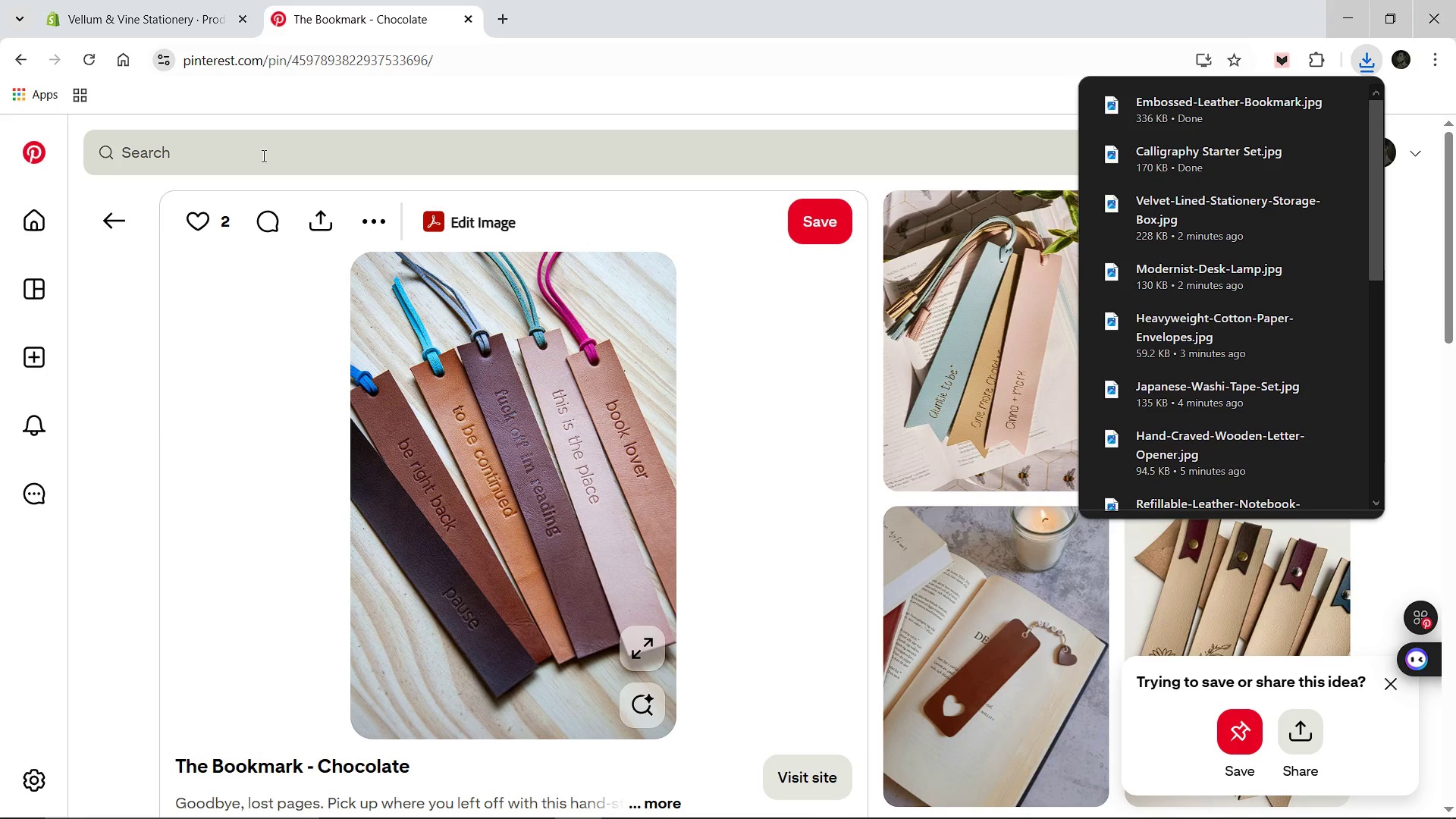 
left_click([262, 155])
 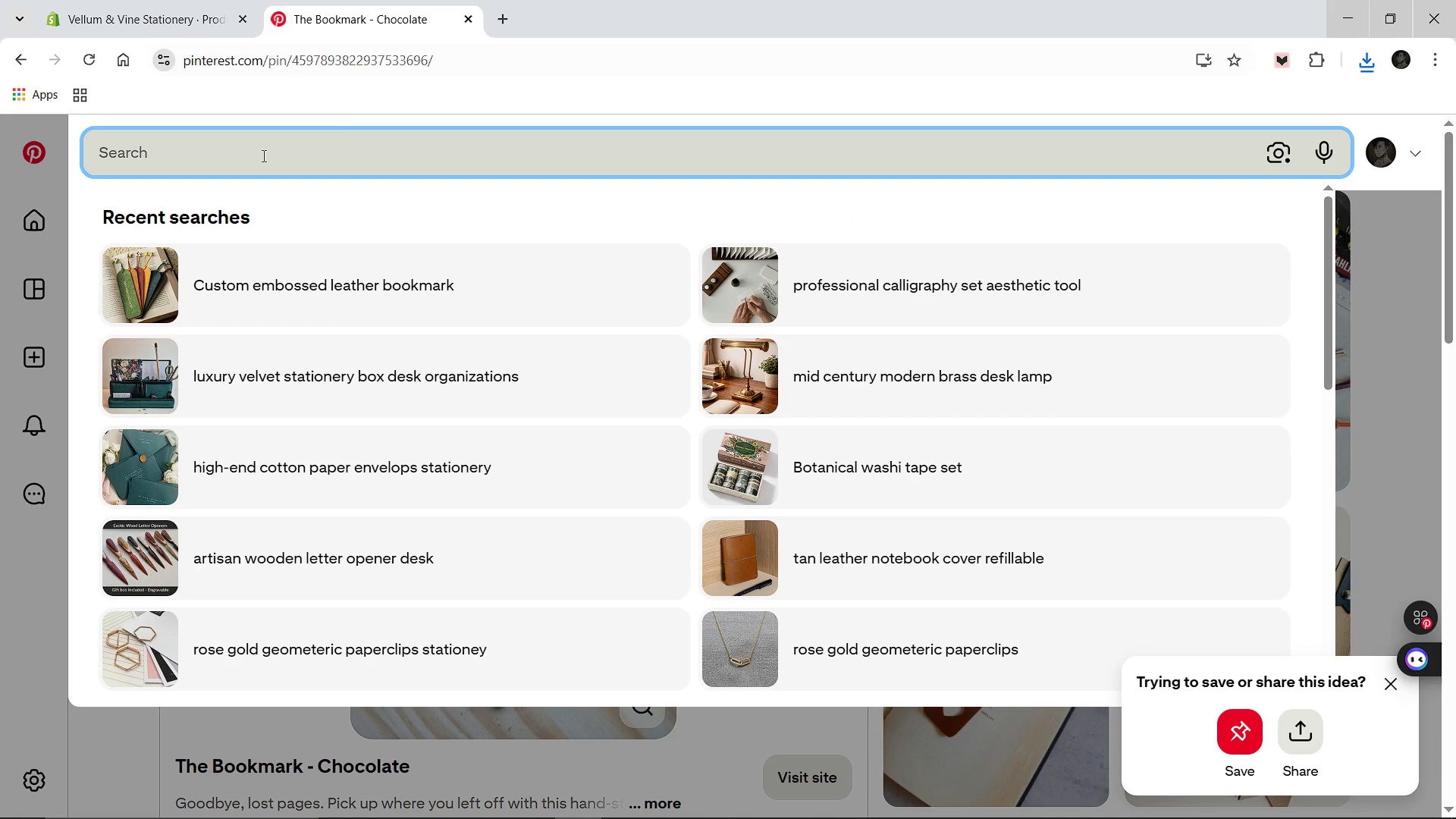 
type(minimalist white ceramic succulent planter)
 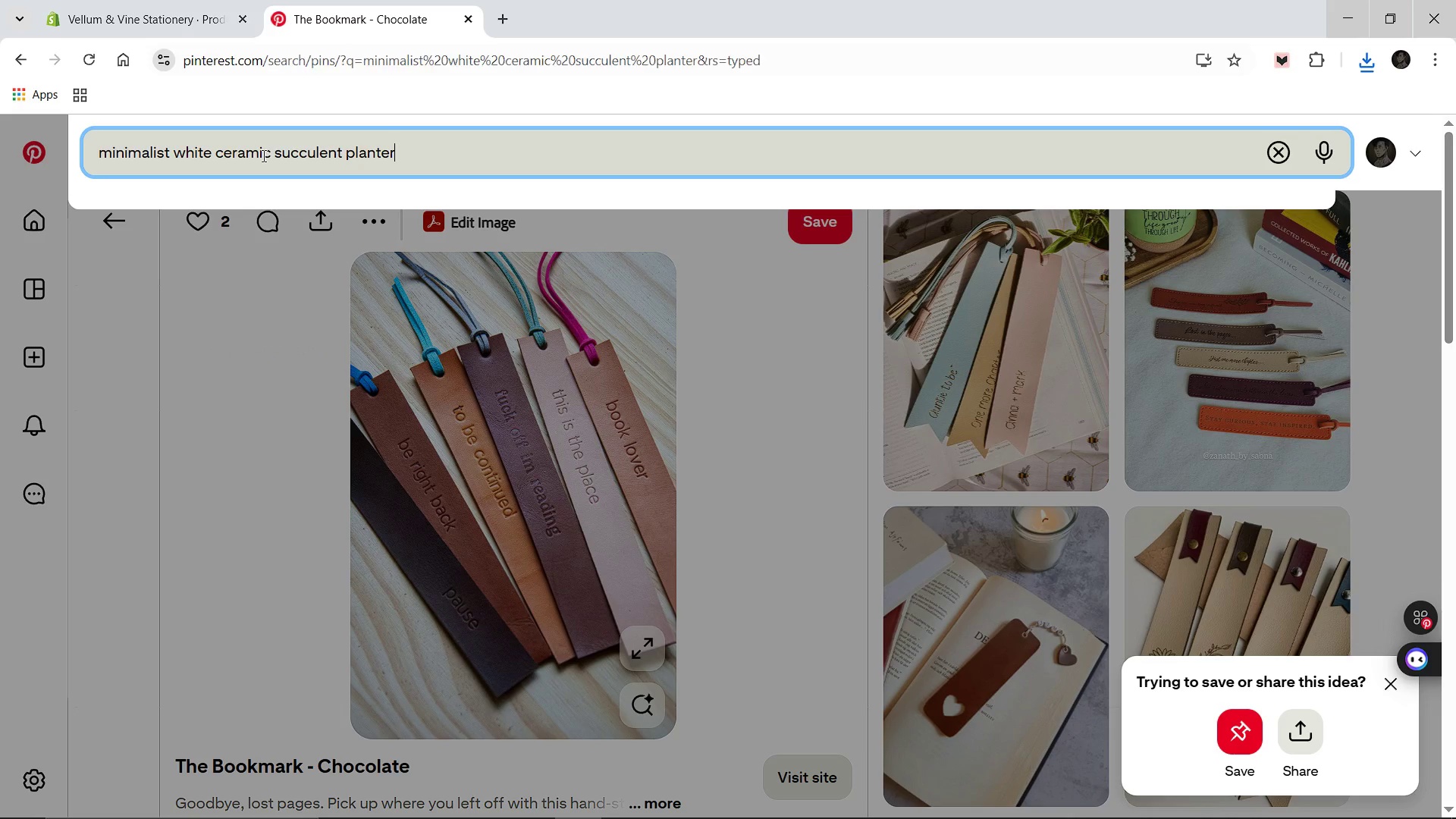 
key(Enter)
 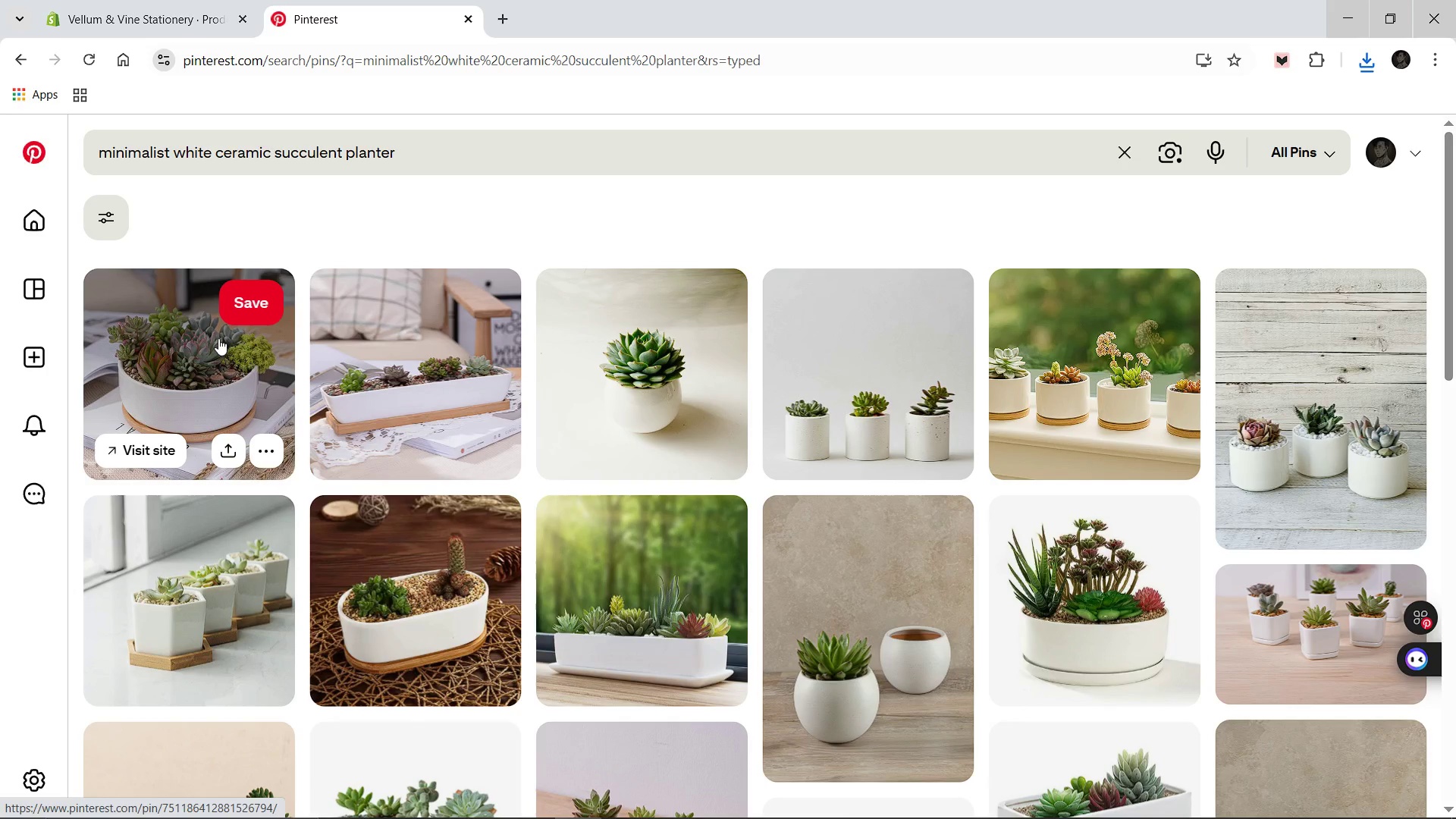 
wait(7.48)
 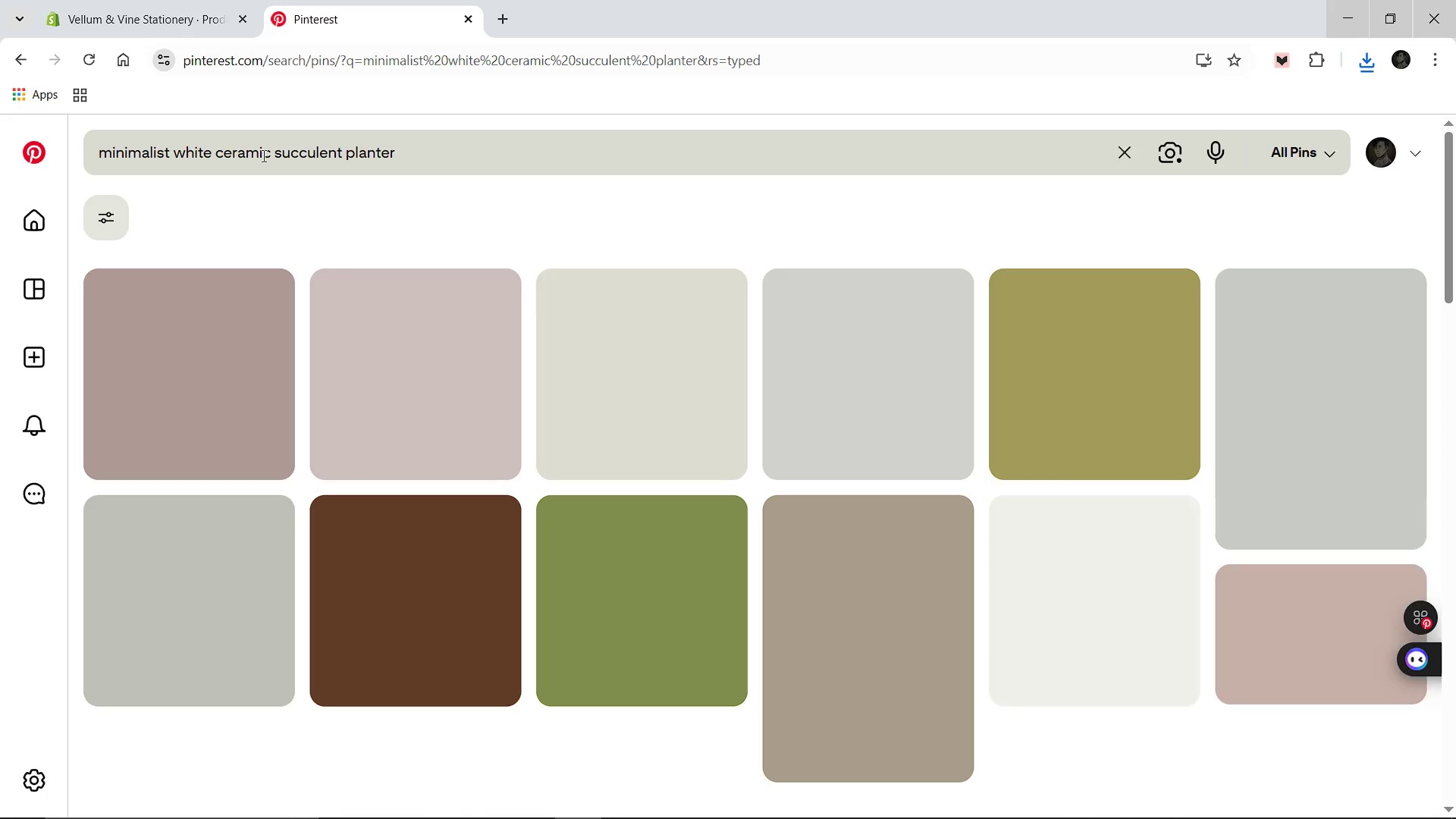 
left_click([216, 342])
 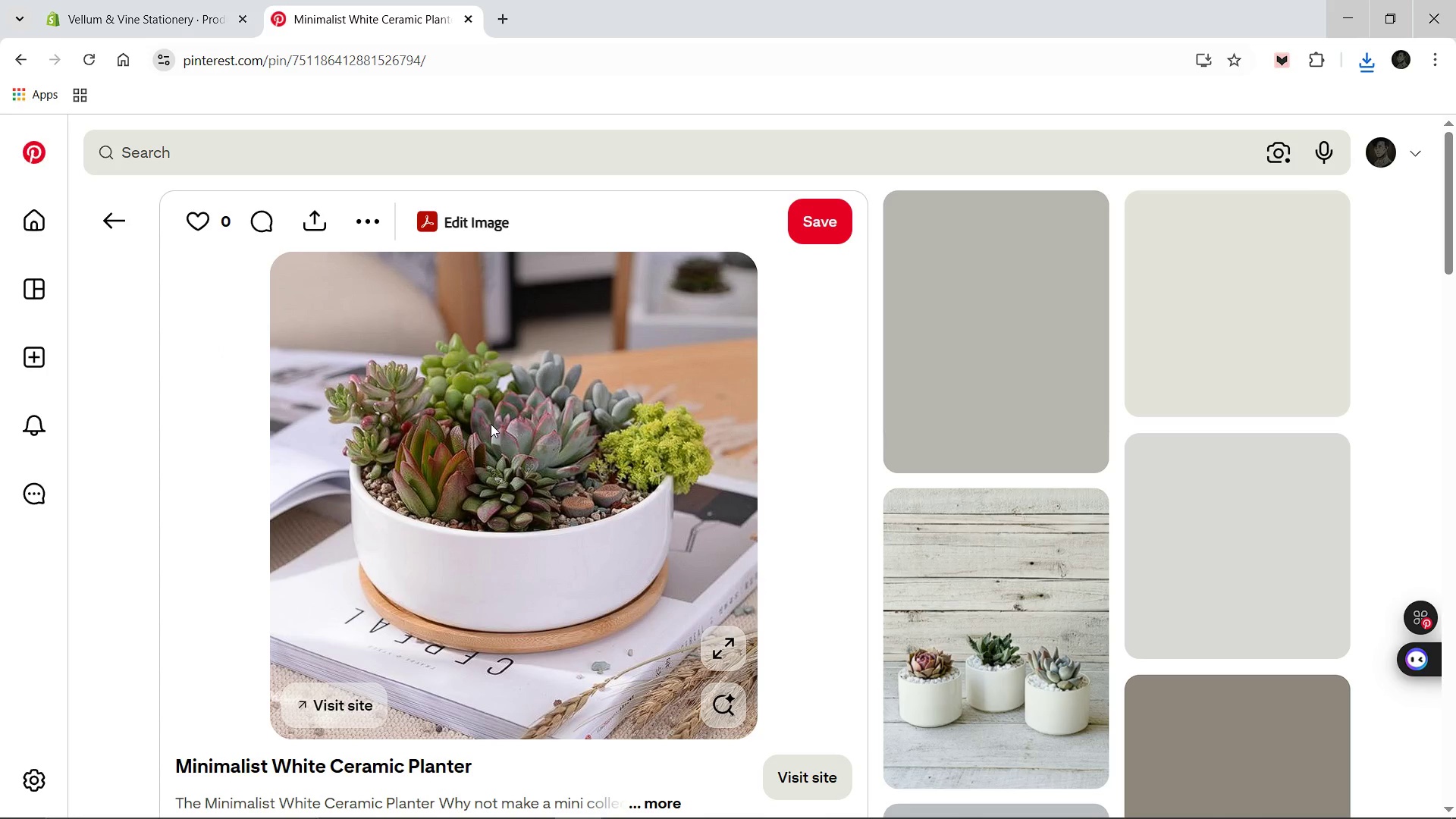 
right_click([491, 424])
 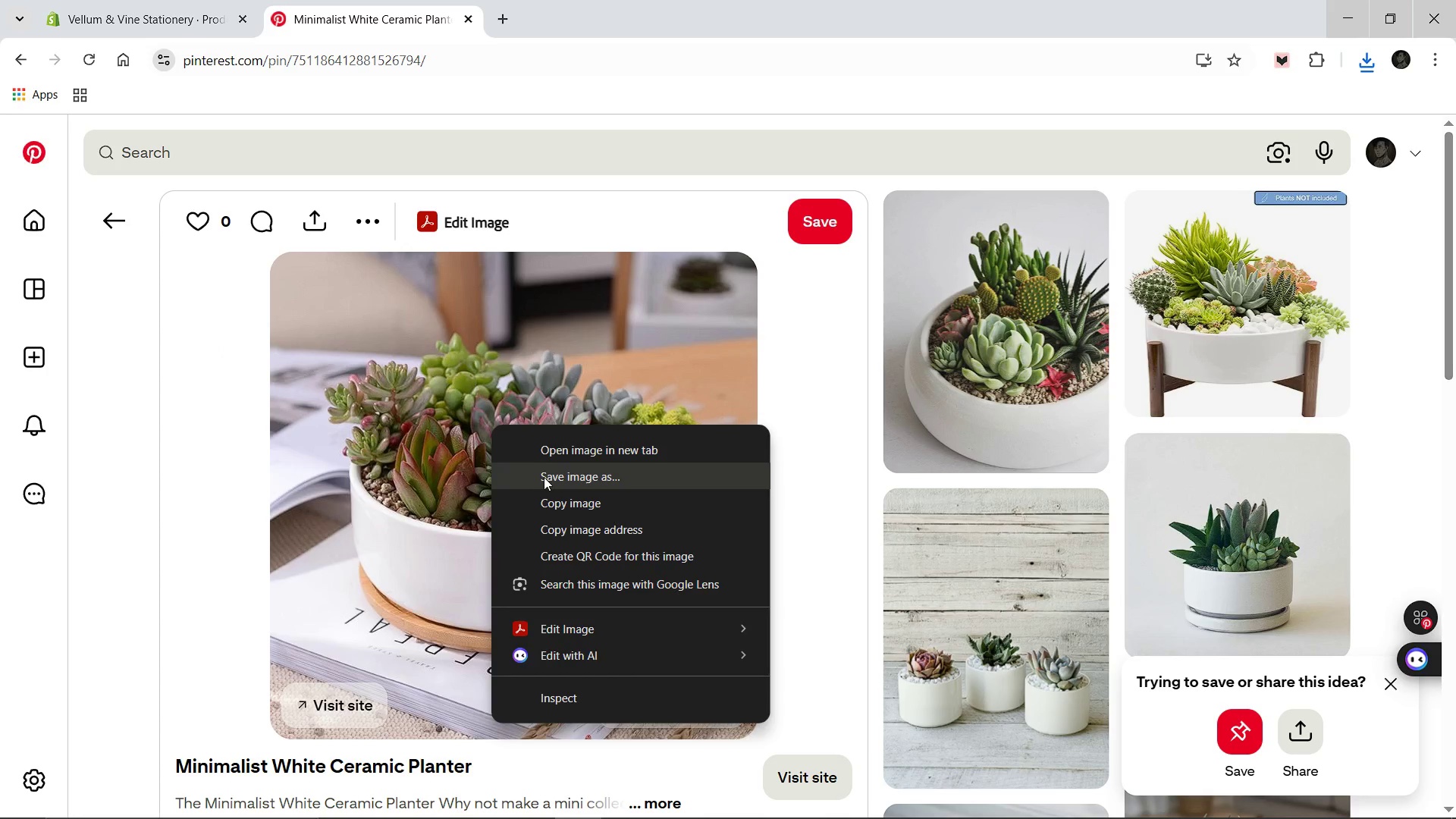 
left_click([544, 477])
 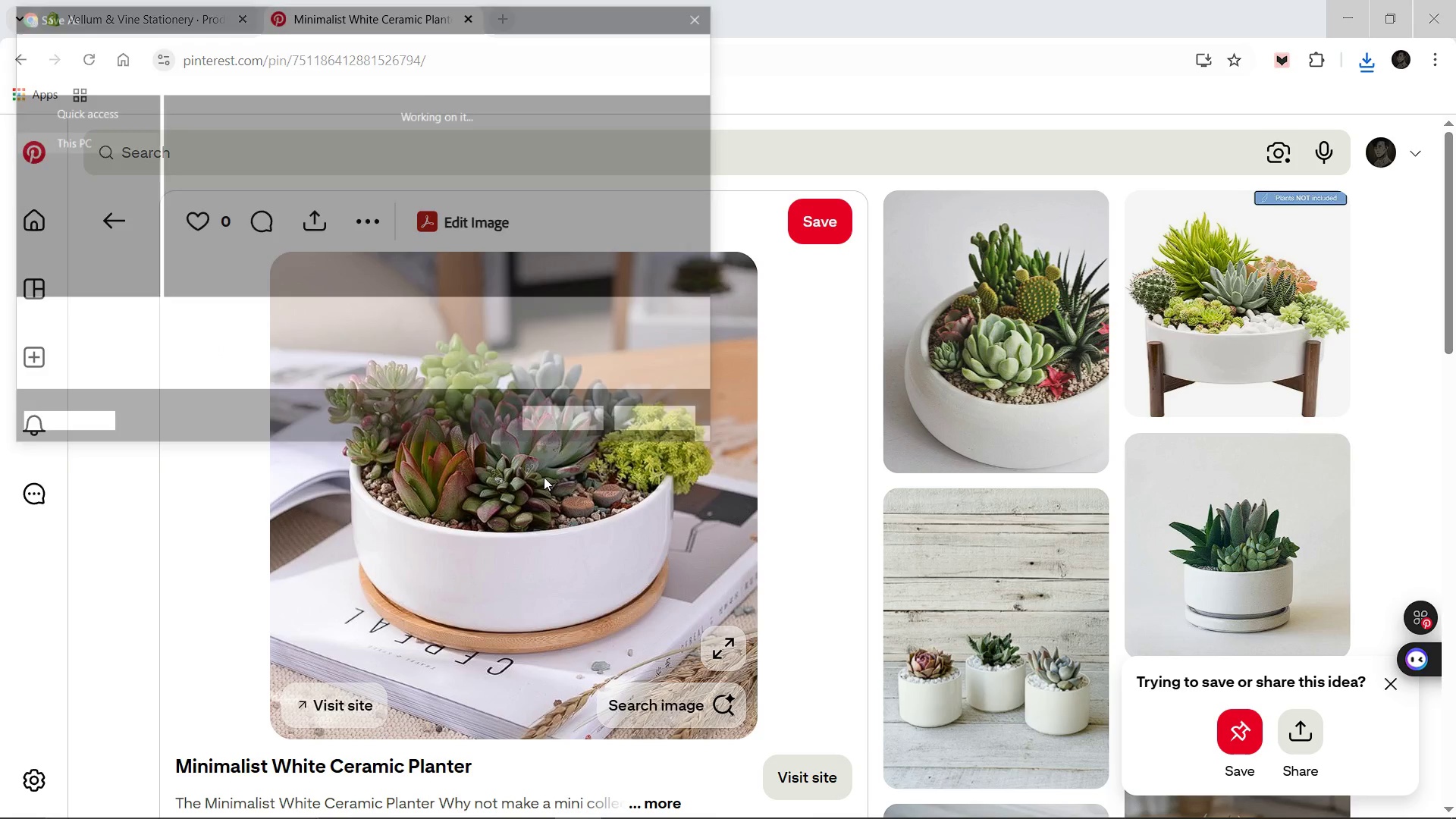 
type(Ceramic_)
key(Backspace)
type(-Succulent-Plane)
key(Backspace)
type(ter-For )
key(Backspace)
type(-Desk)
 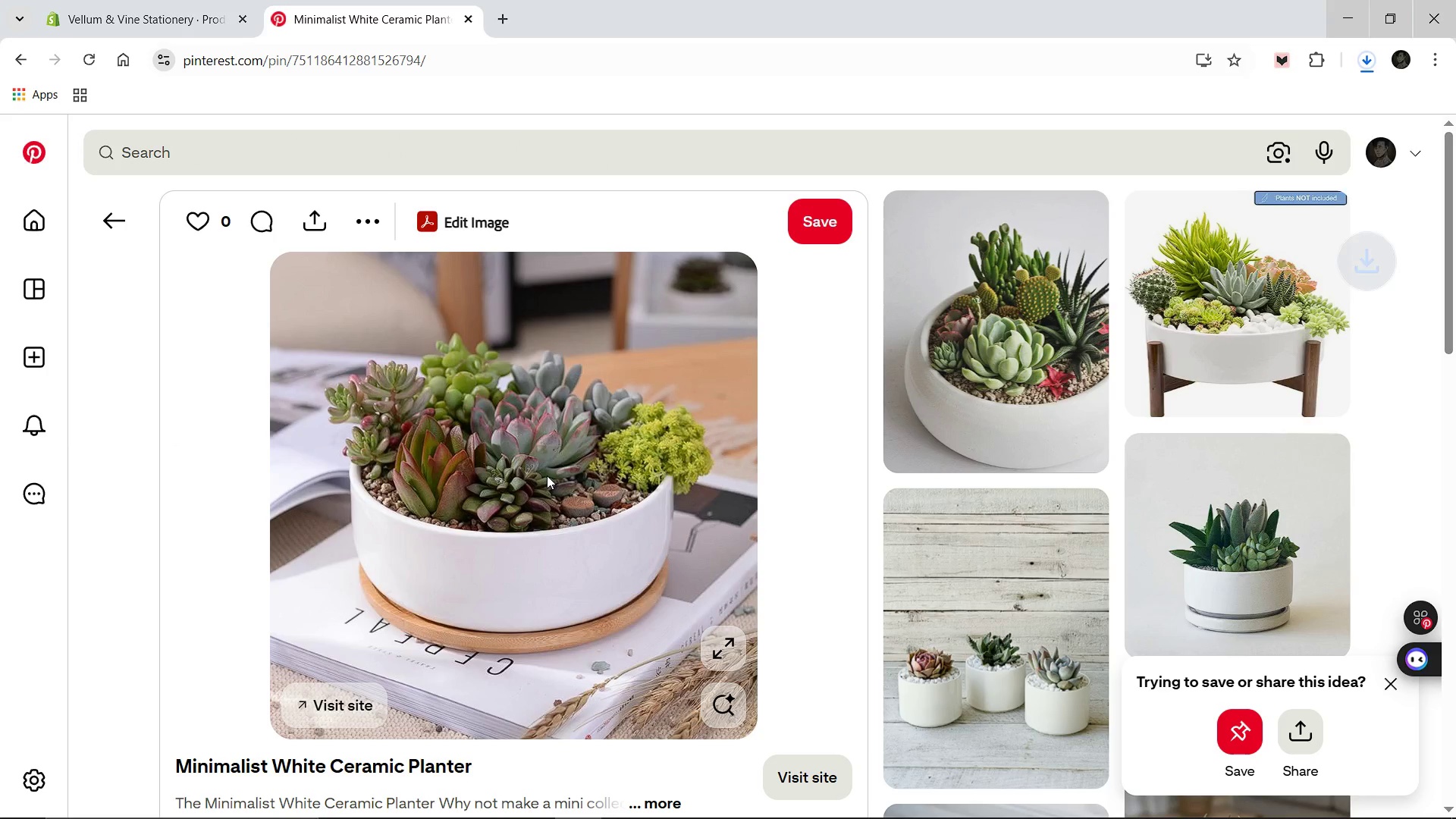 
 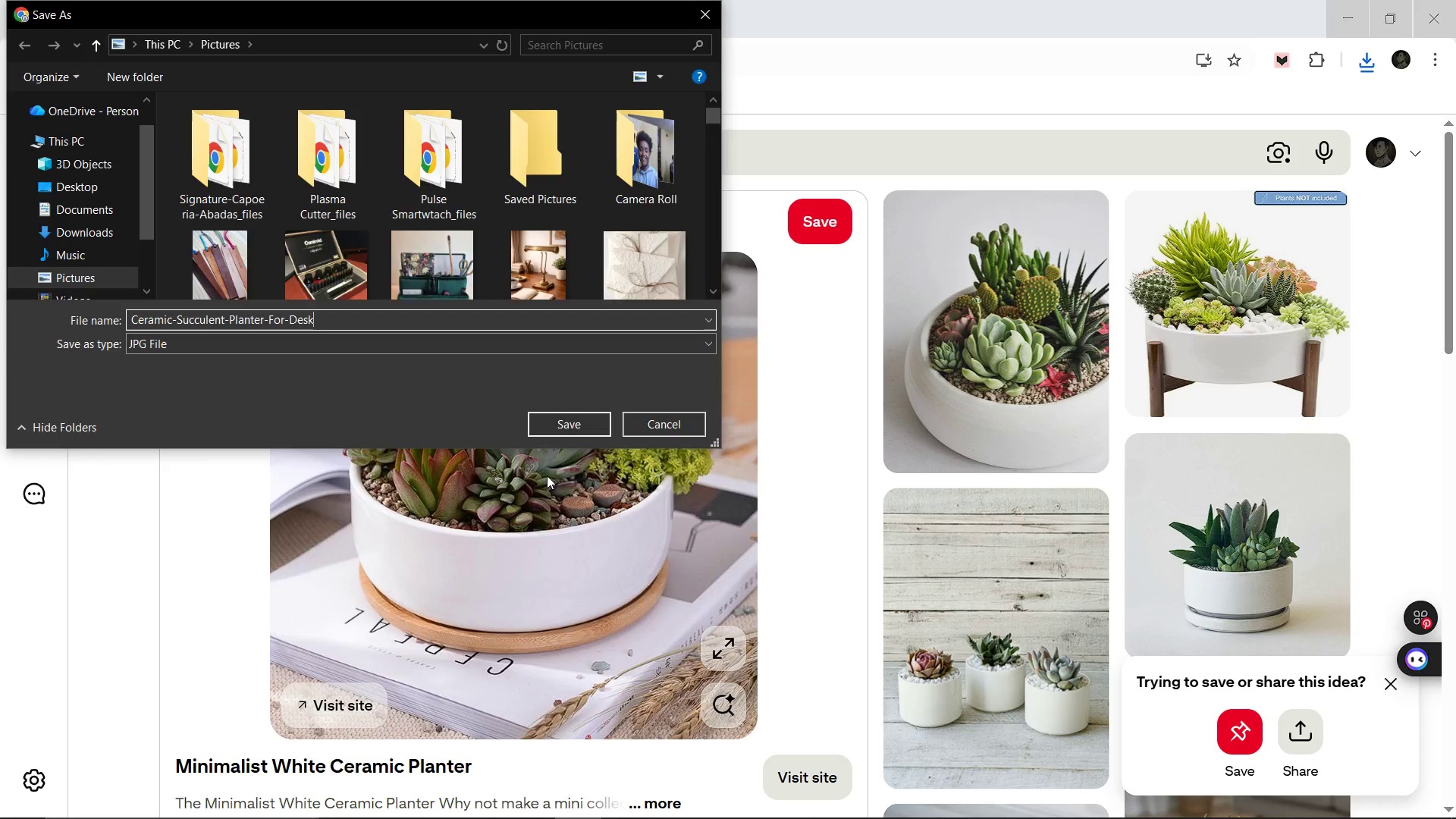 
key(Enter)
 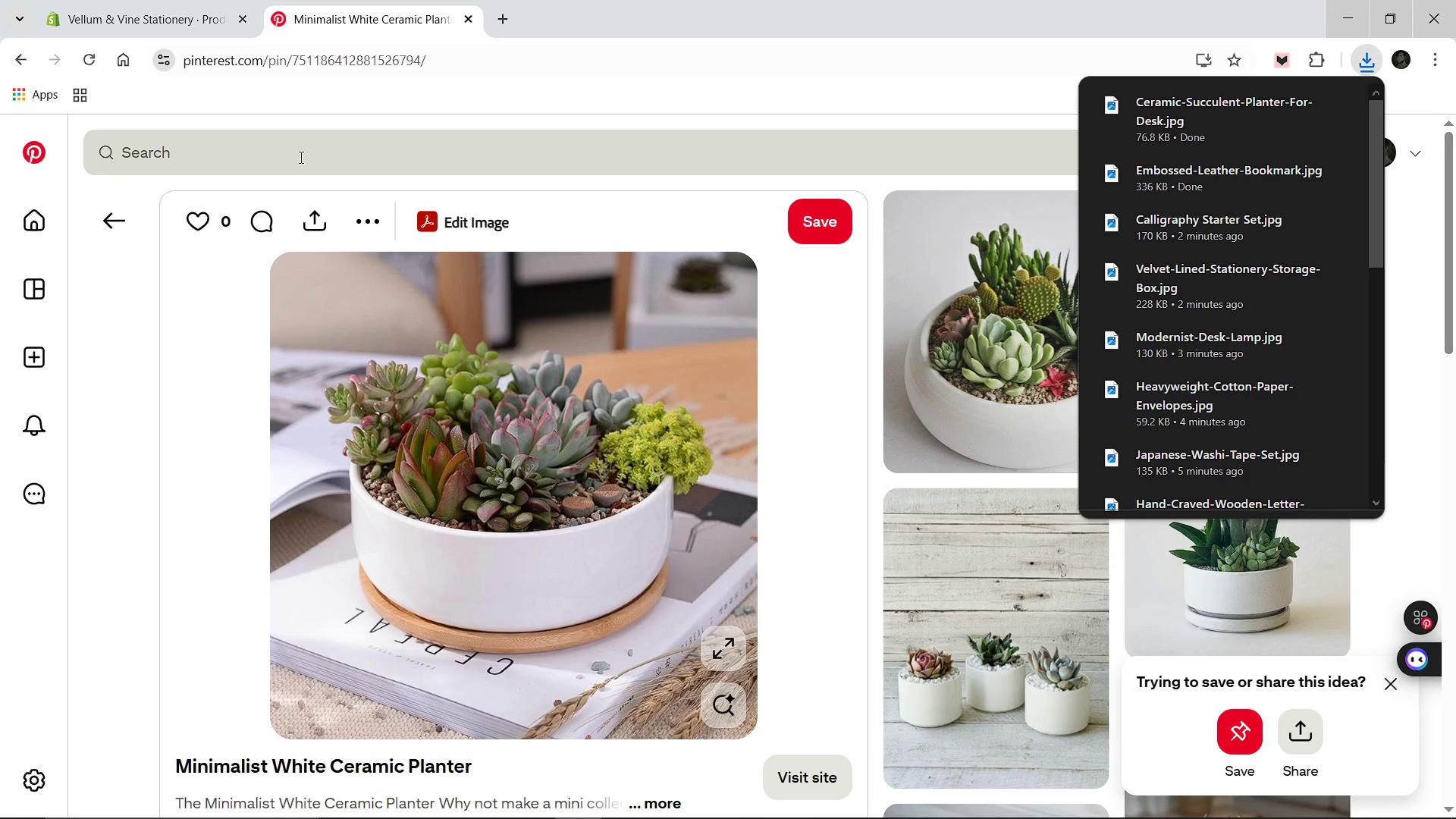 
left_click([300, 157])
 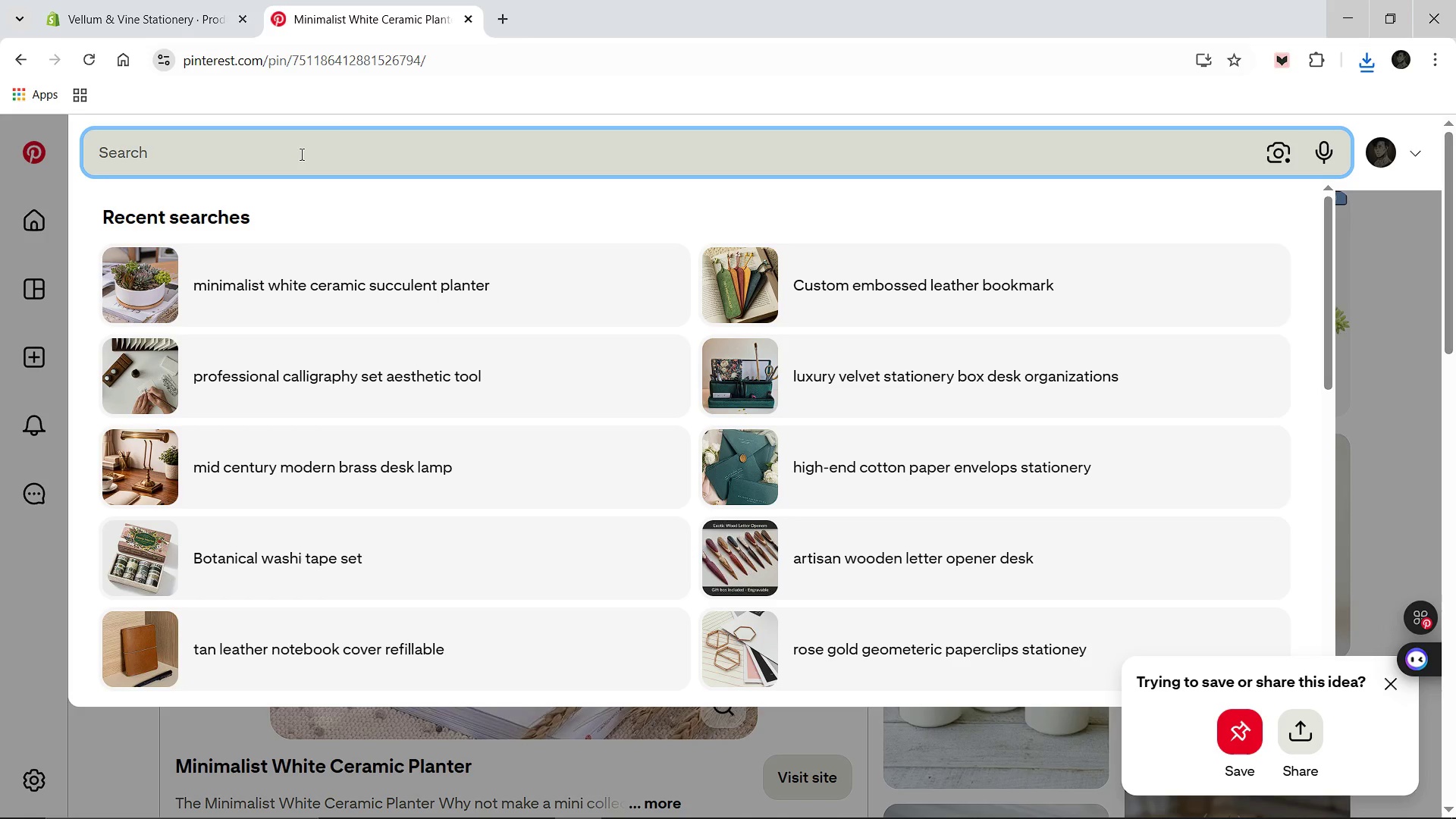 
type(Blue b)
key(Backspace)
type(black fountain pen ink bottle )
 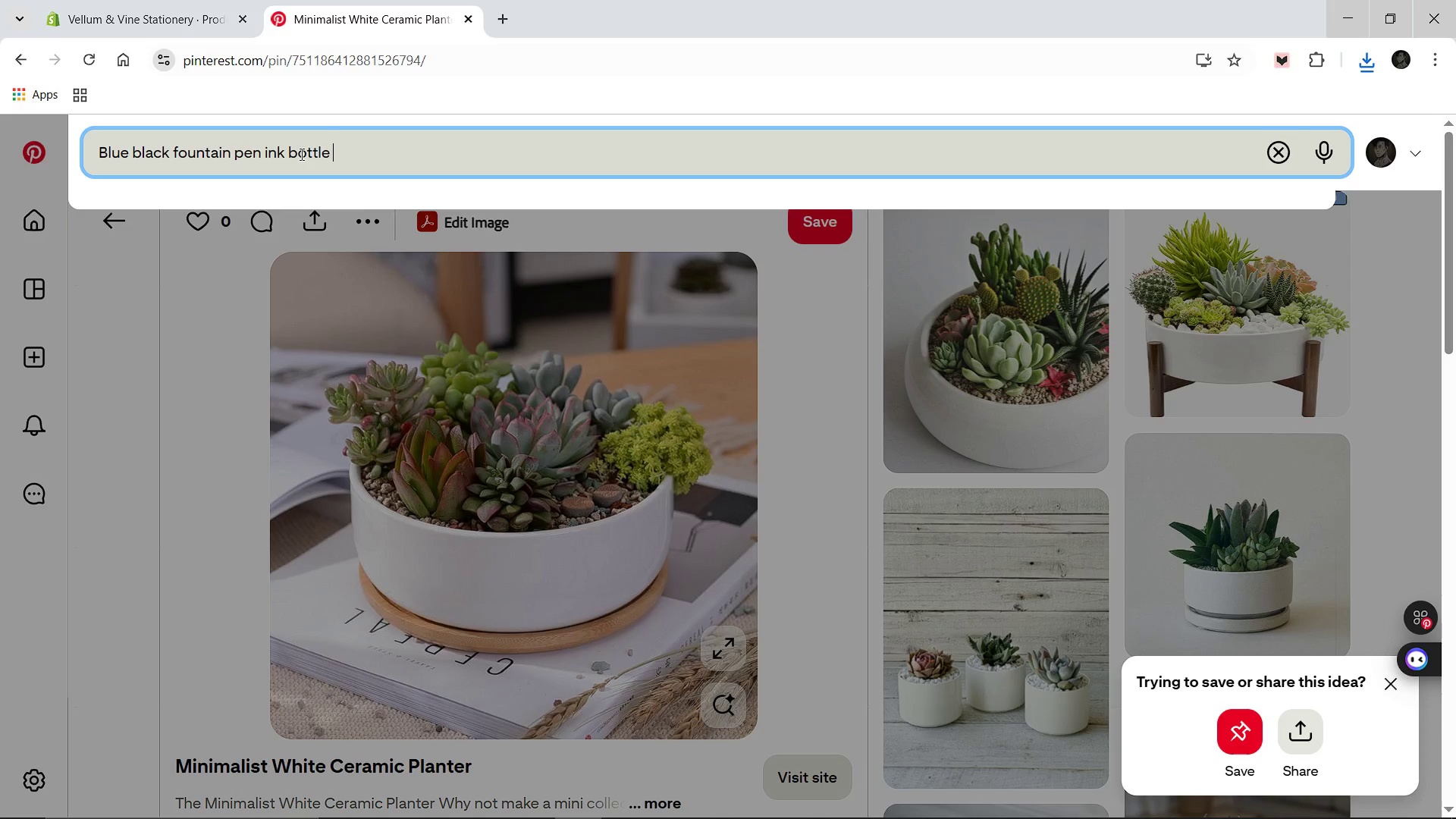 
key(Enter)
 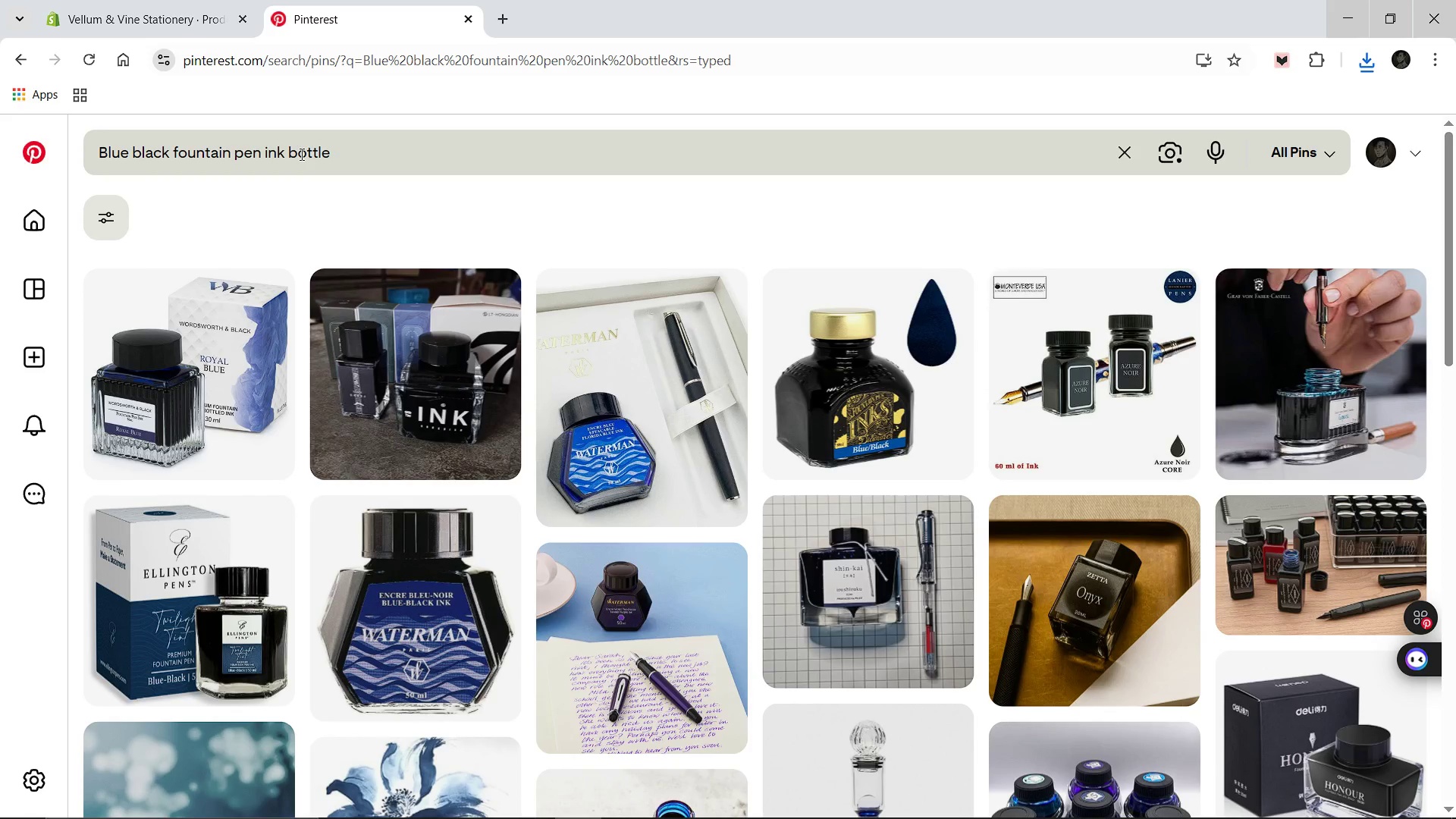 
wait(10.56)
 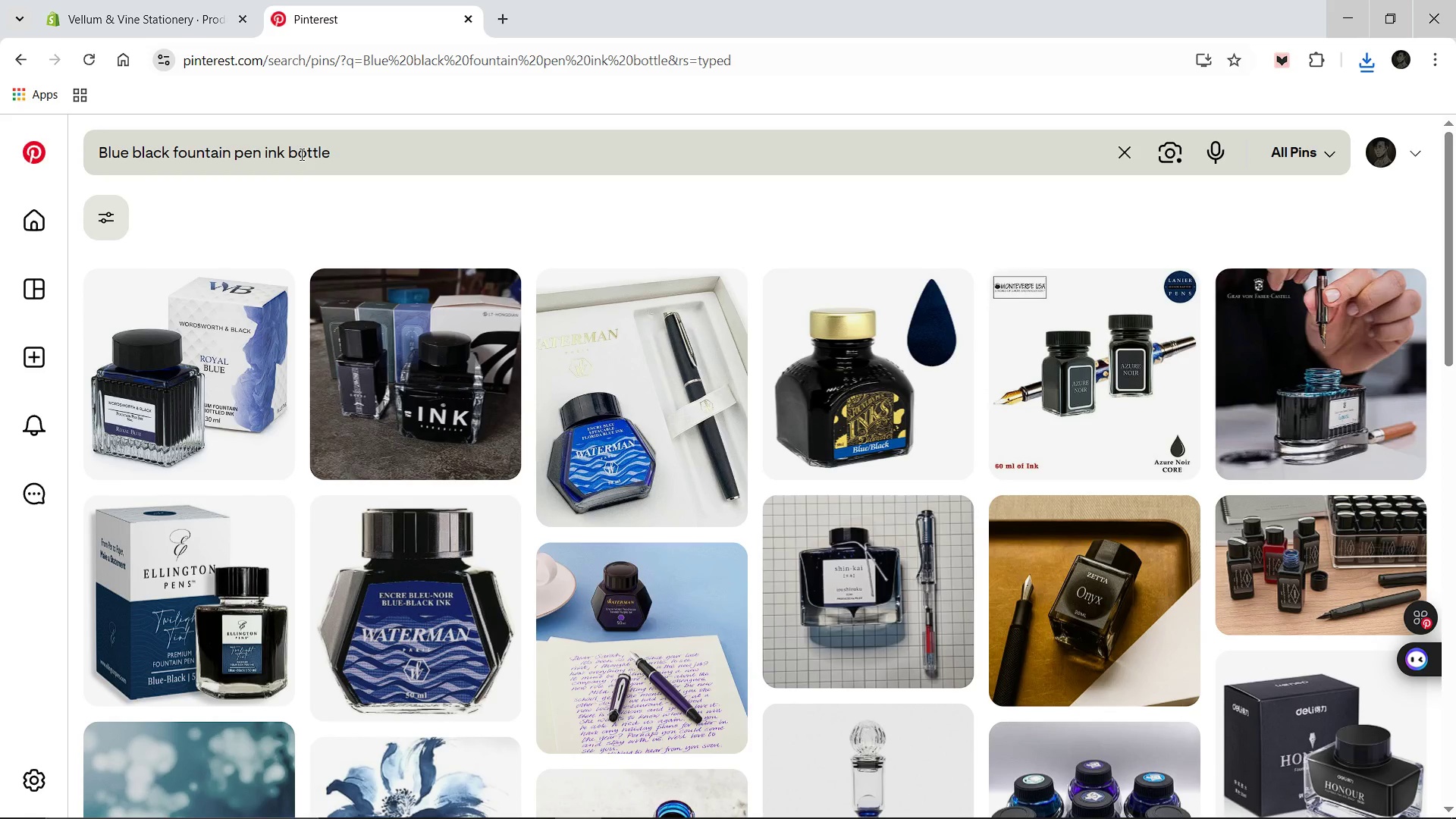 
left_click([237, 374])
 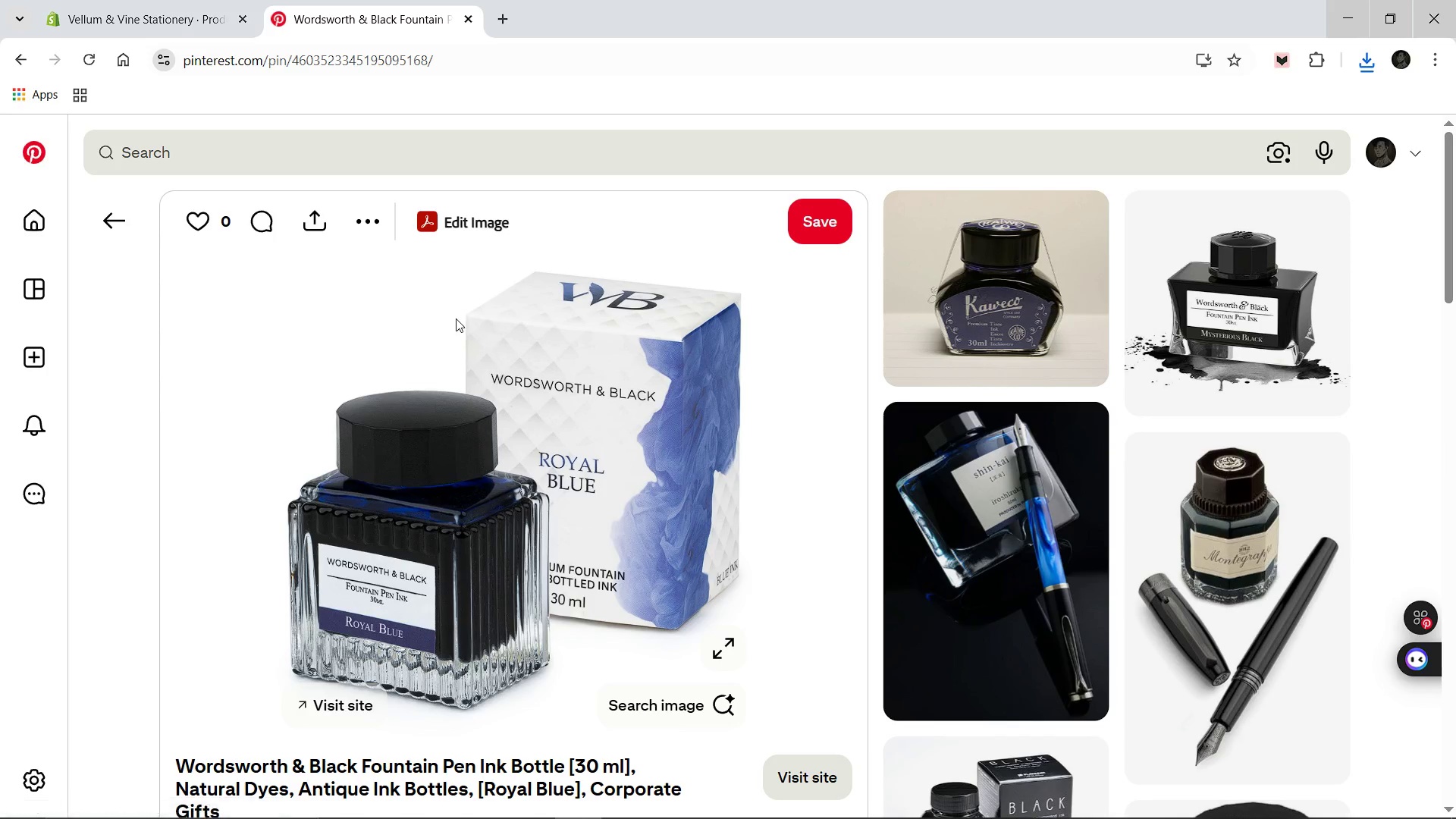 
wait(6.52)
 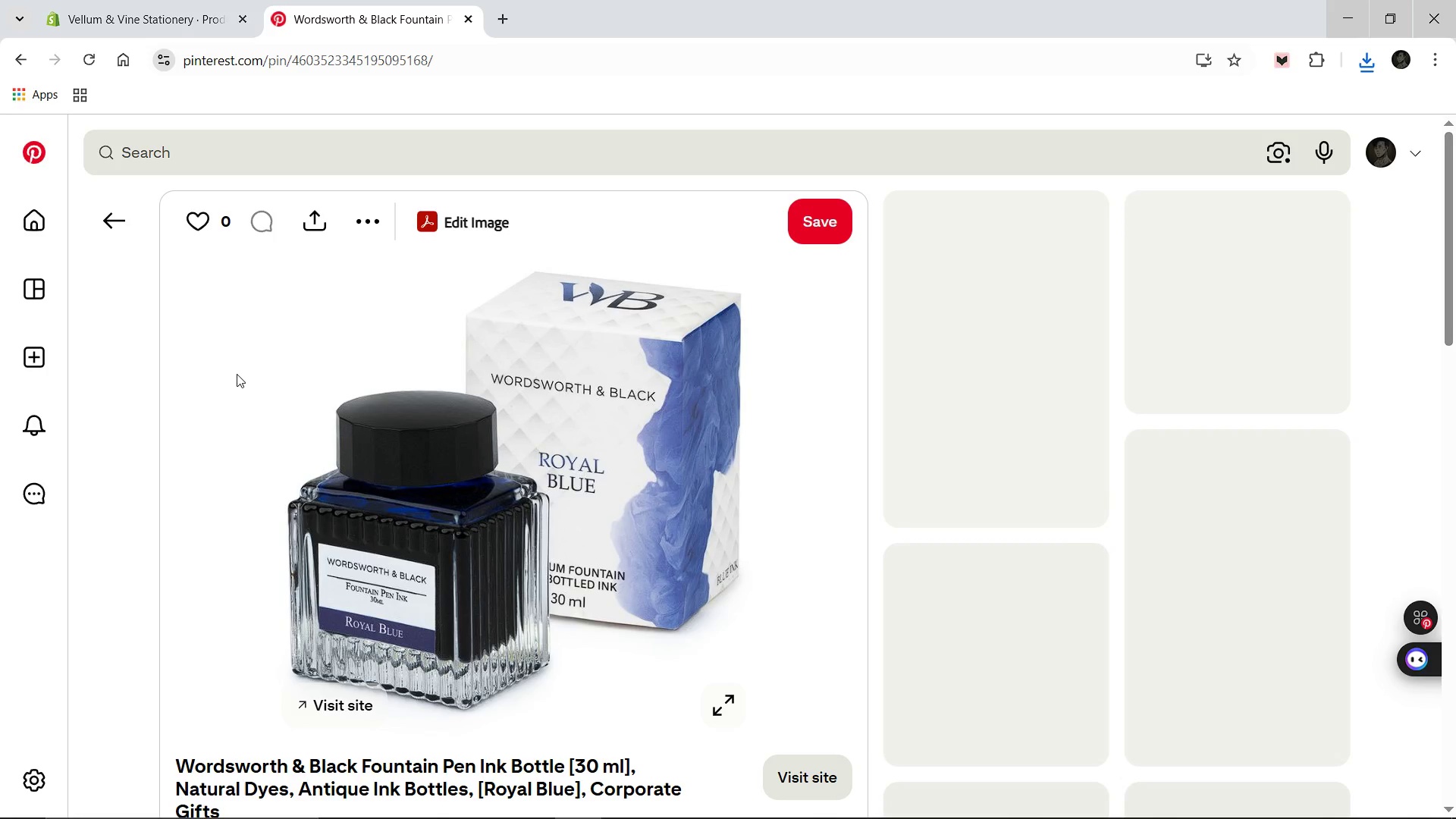 
left_click([107, 219])
 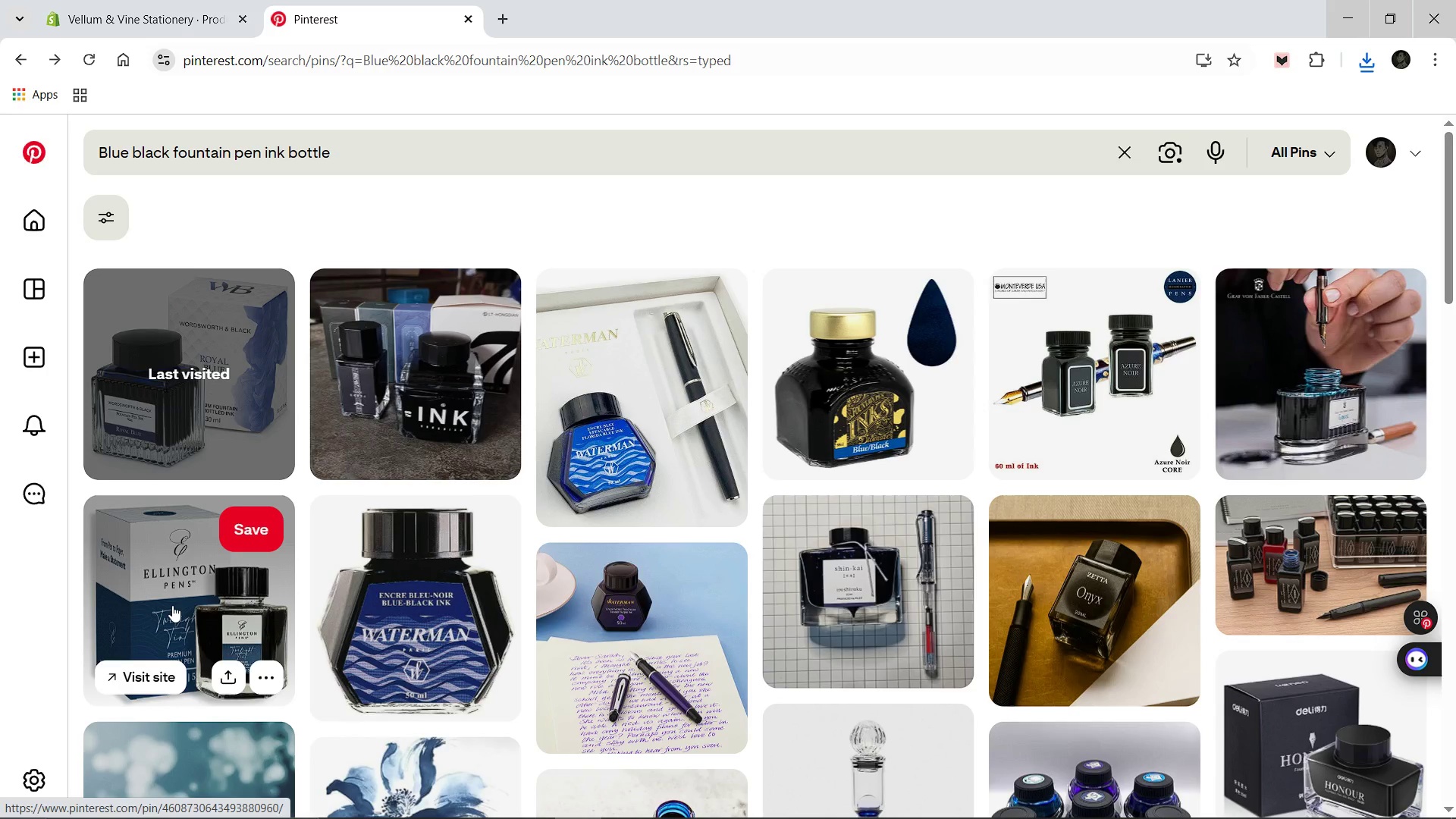 
wait(16.0)
 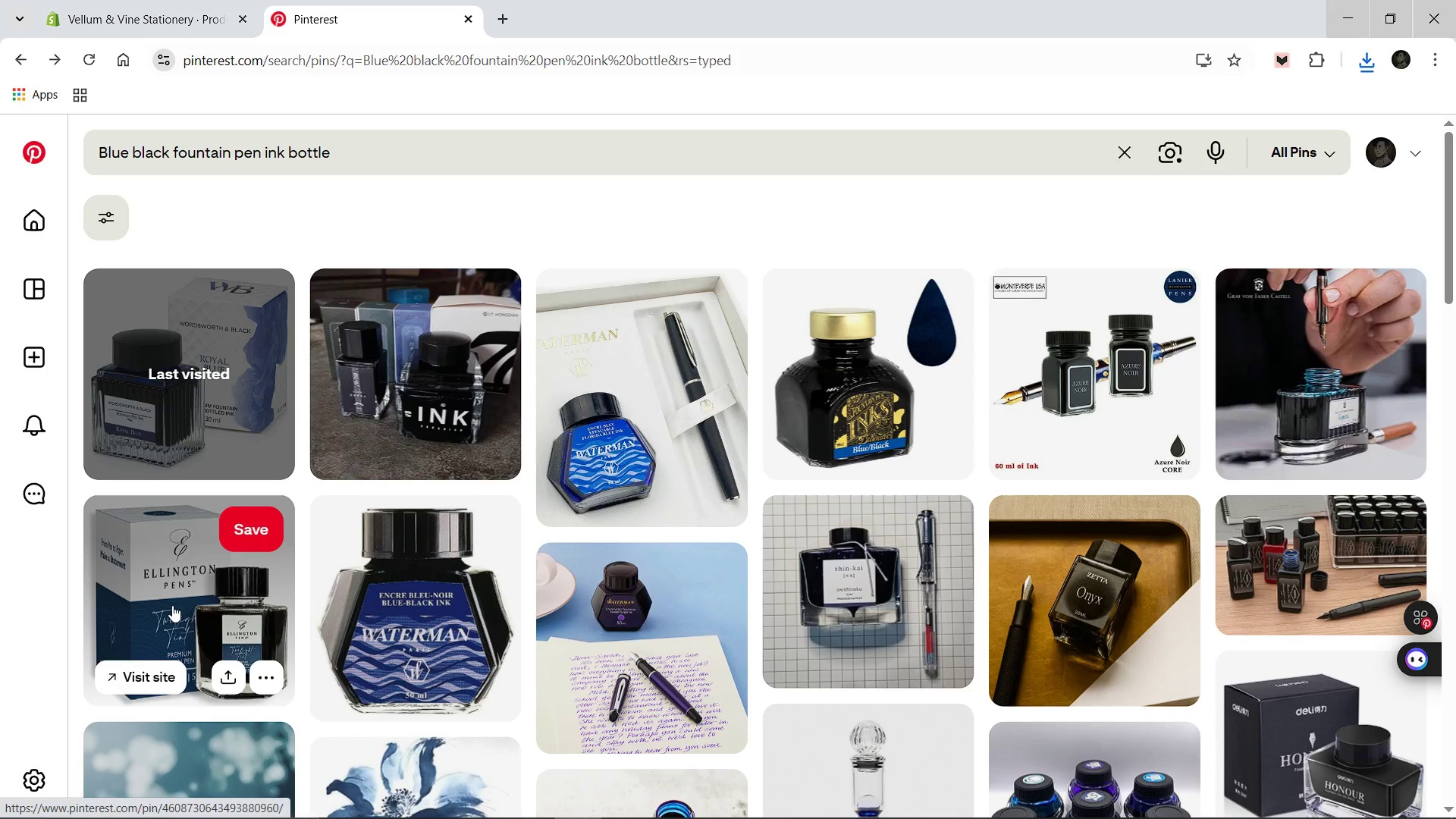 
right_click([494, 563])
 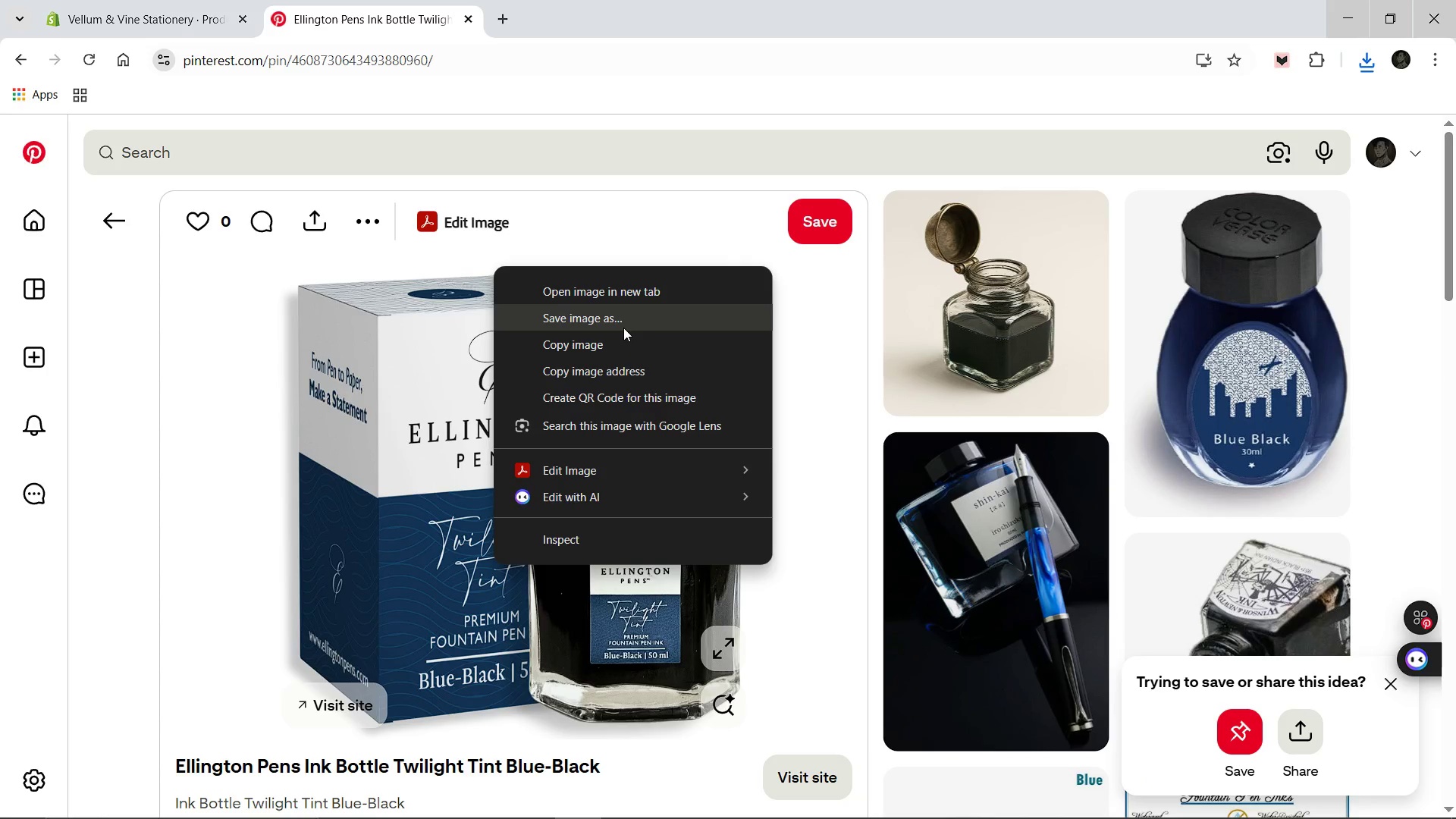 
left_click([622, 326])
 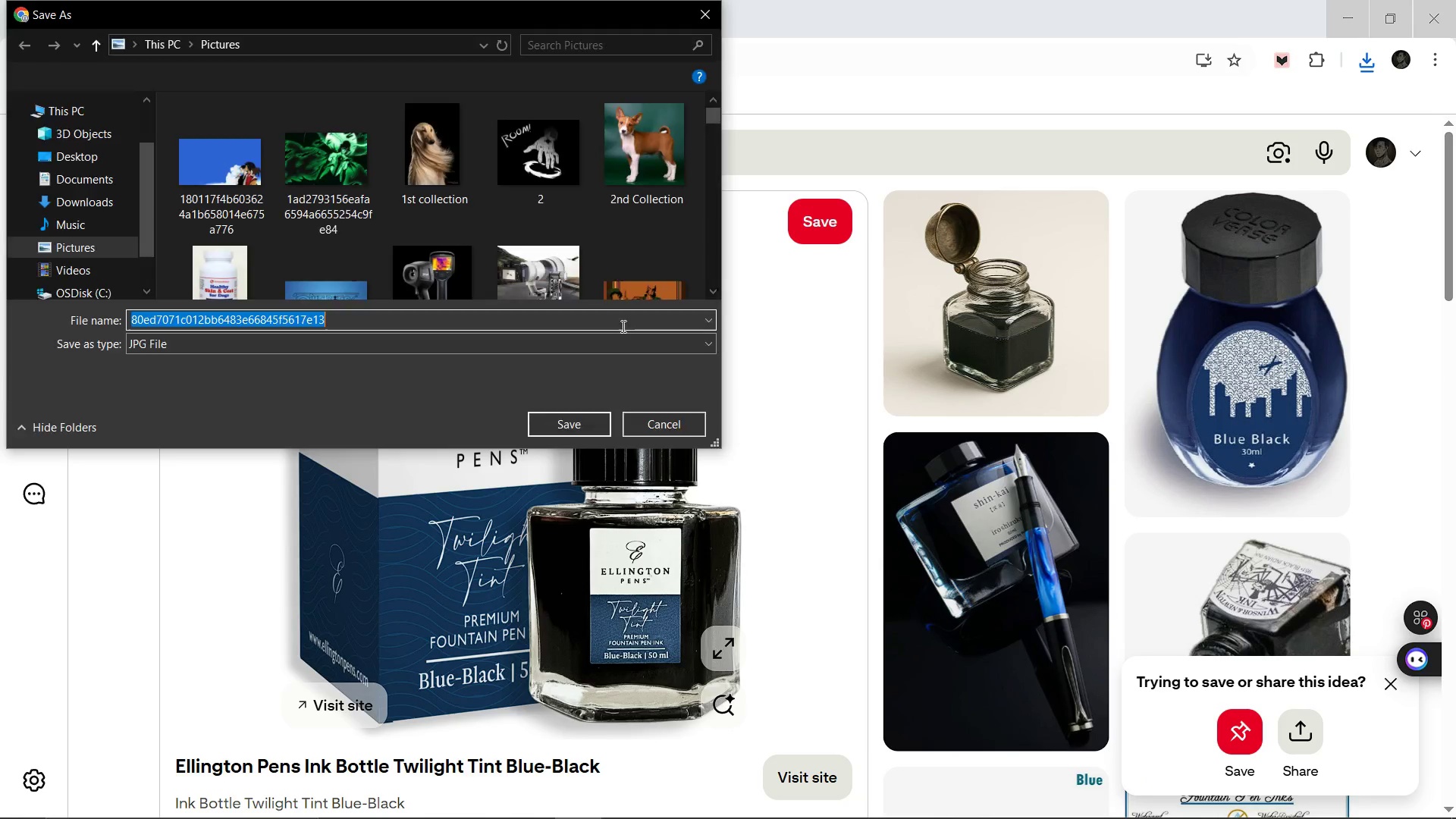 
type(Archival-Quality-Blue-Black-Ink)
 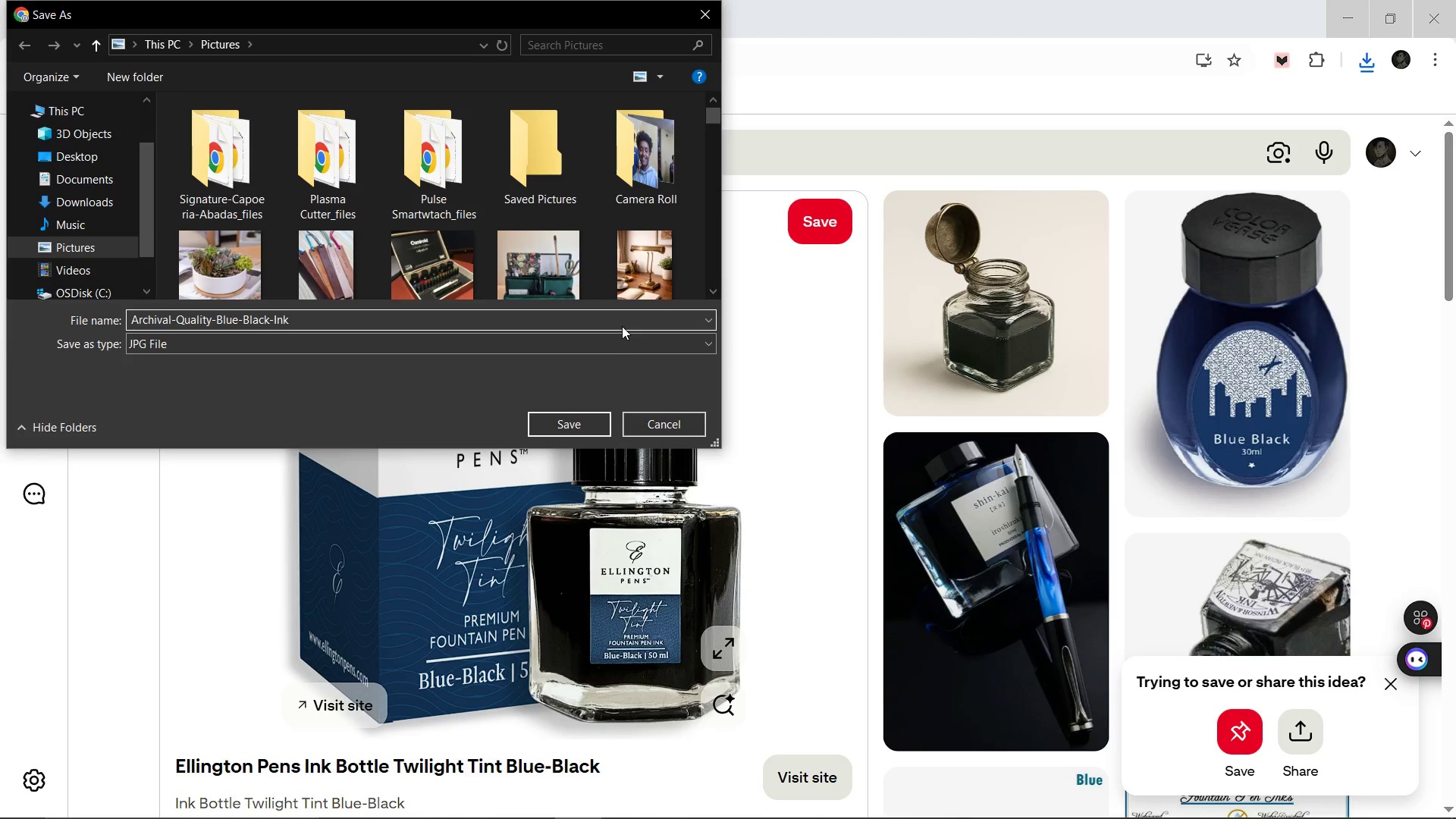 
key(Enter)
 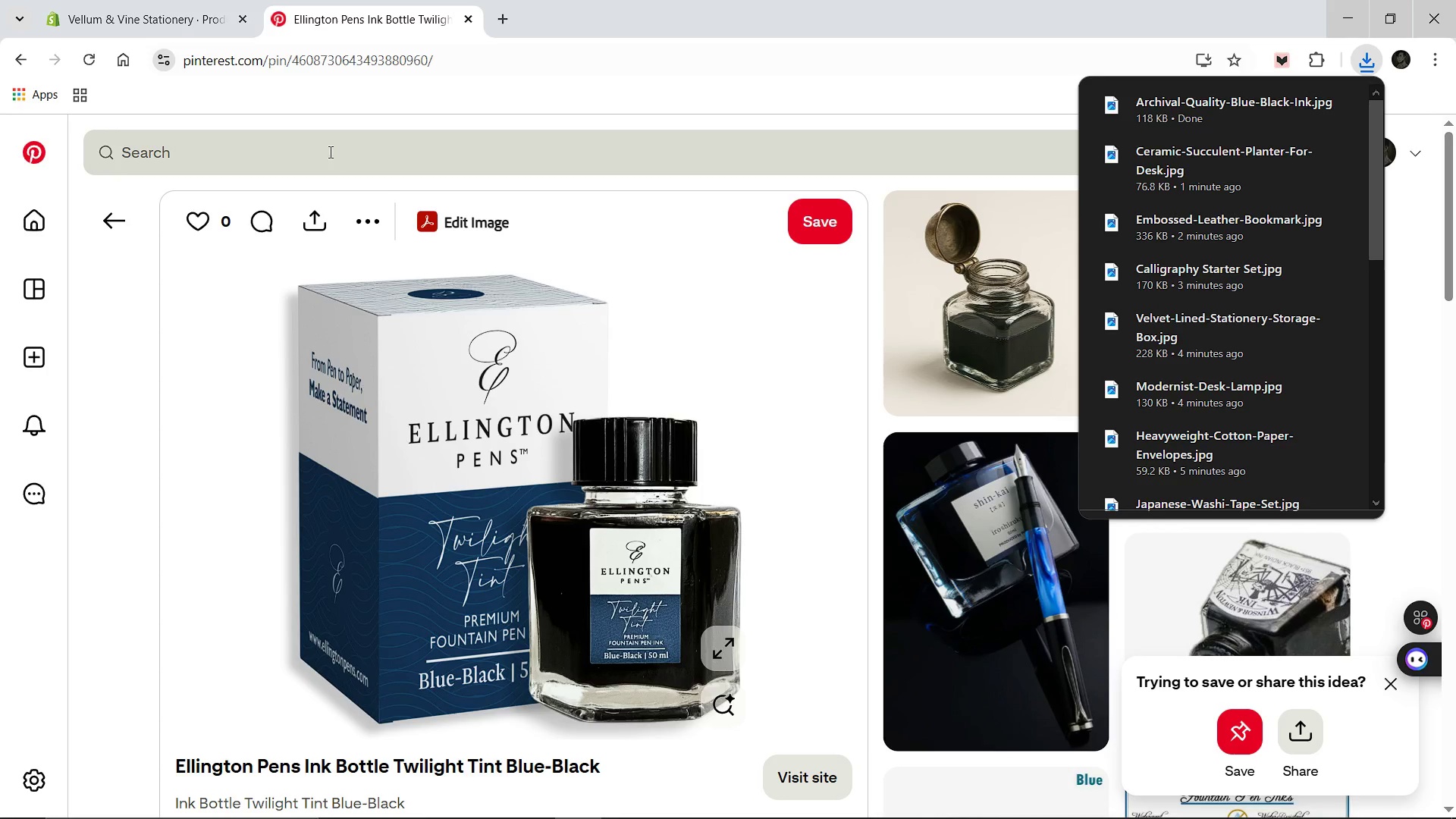 
left_click([328, 150])
 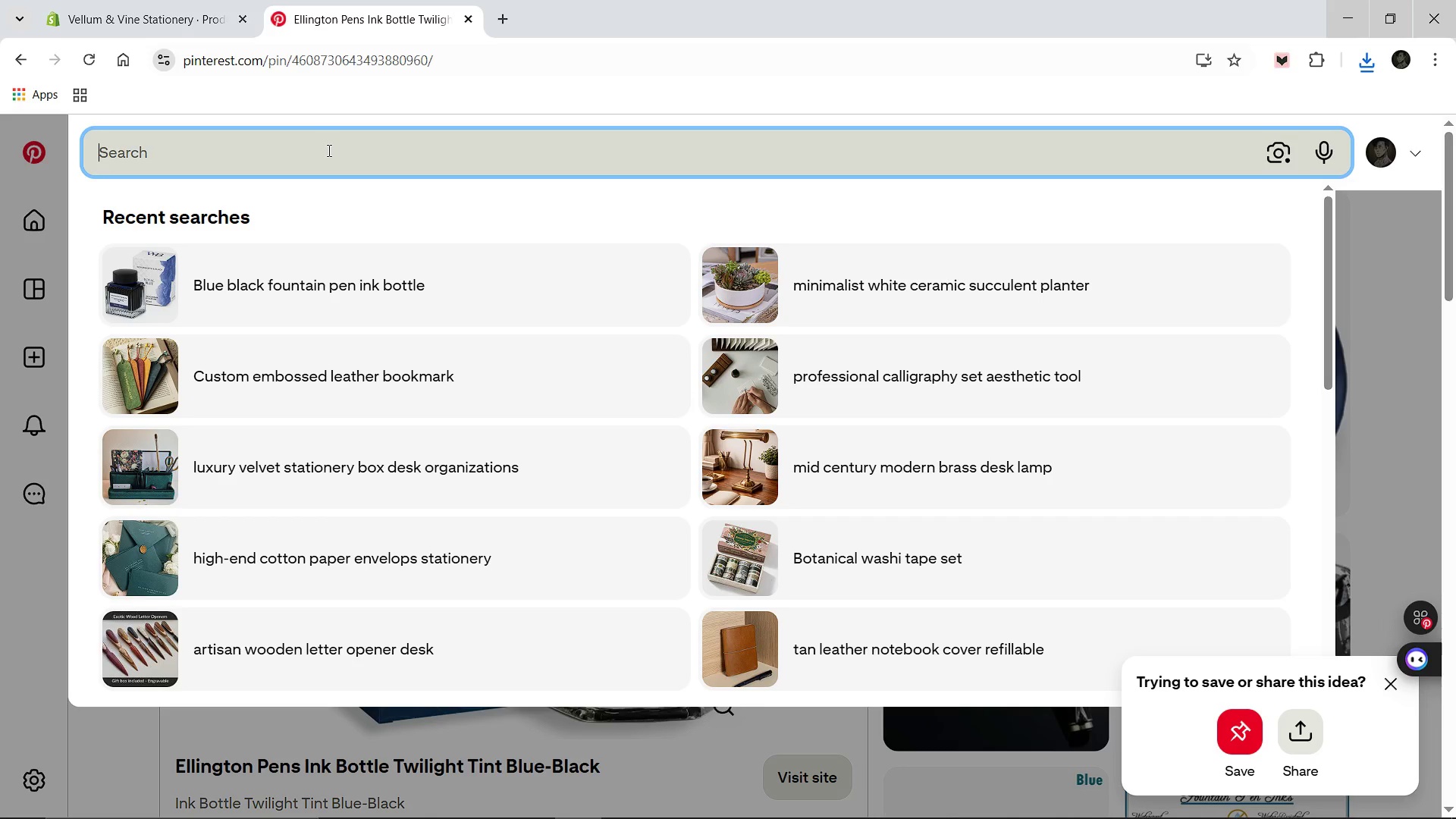 
type(clear ar)
key(Backspace)
type(crylic monitor stand desk setup aesthetic)
 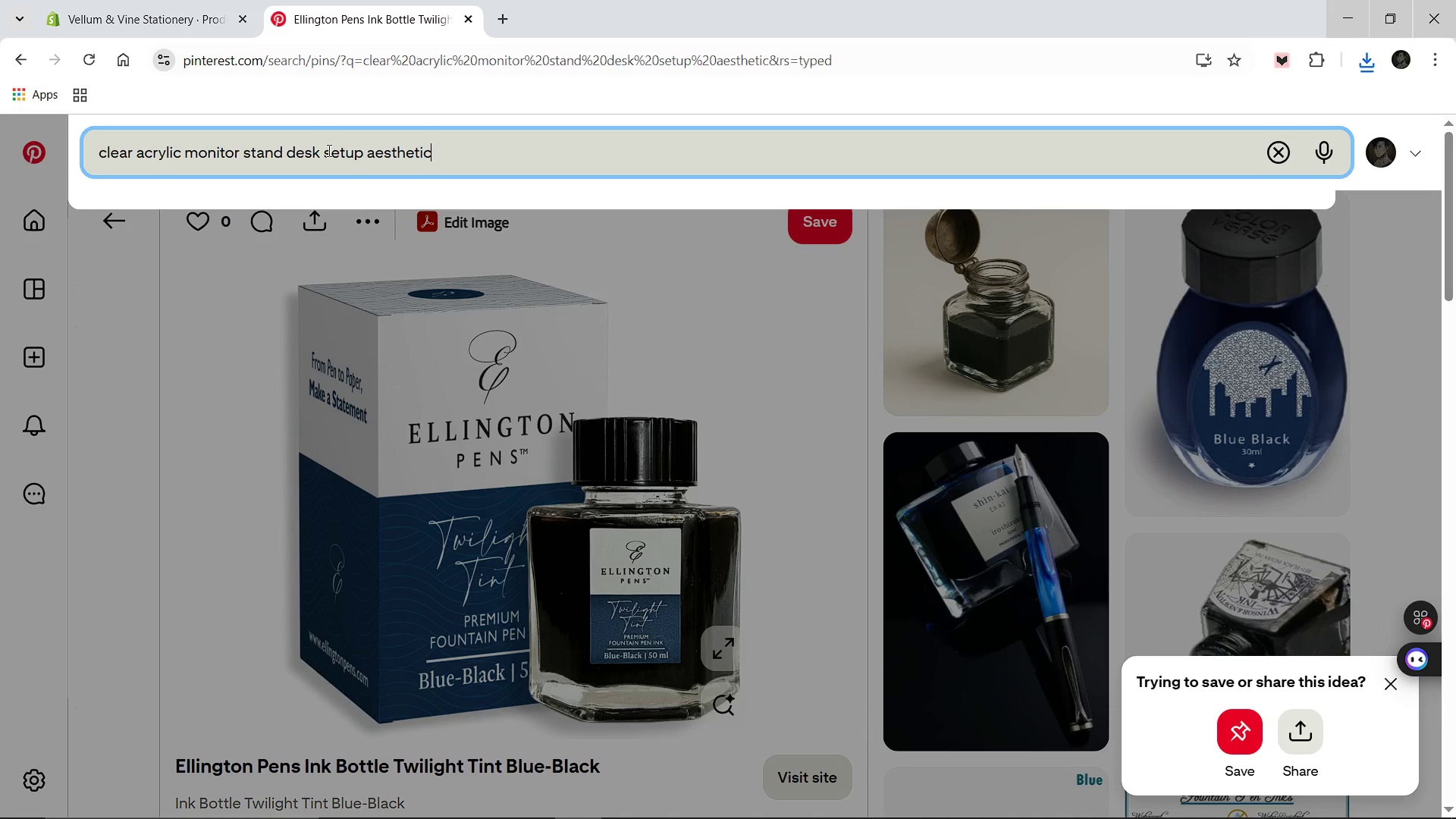 
key(Enter)
 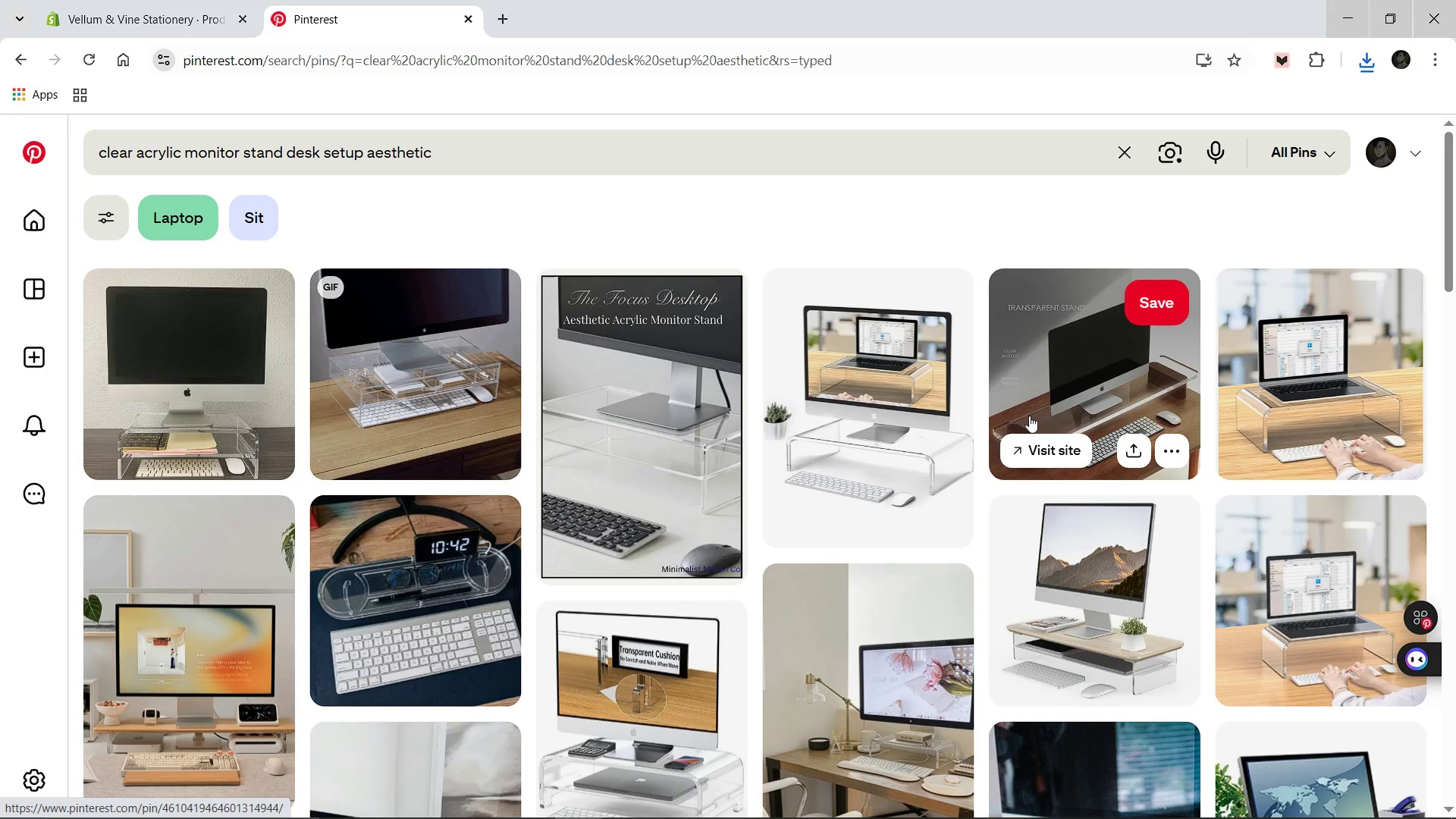 
wait(13.99)
 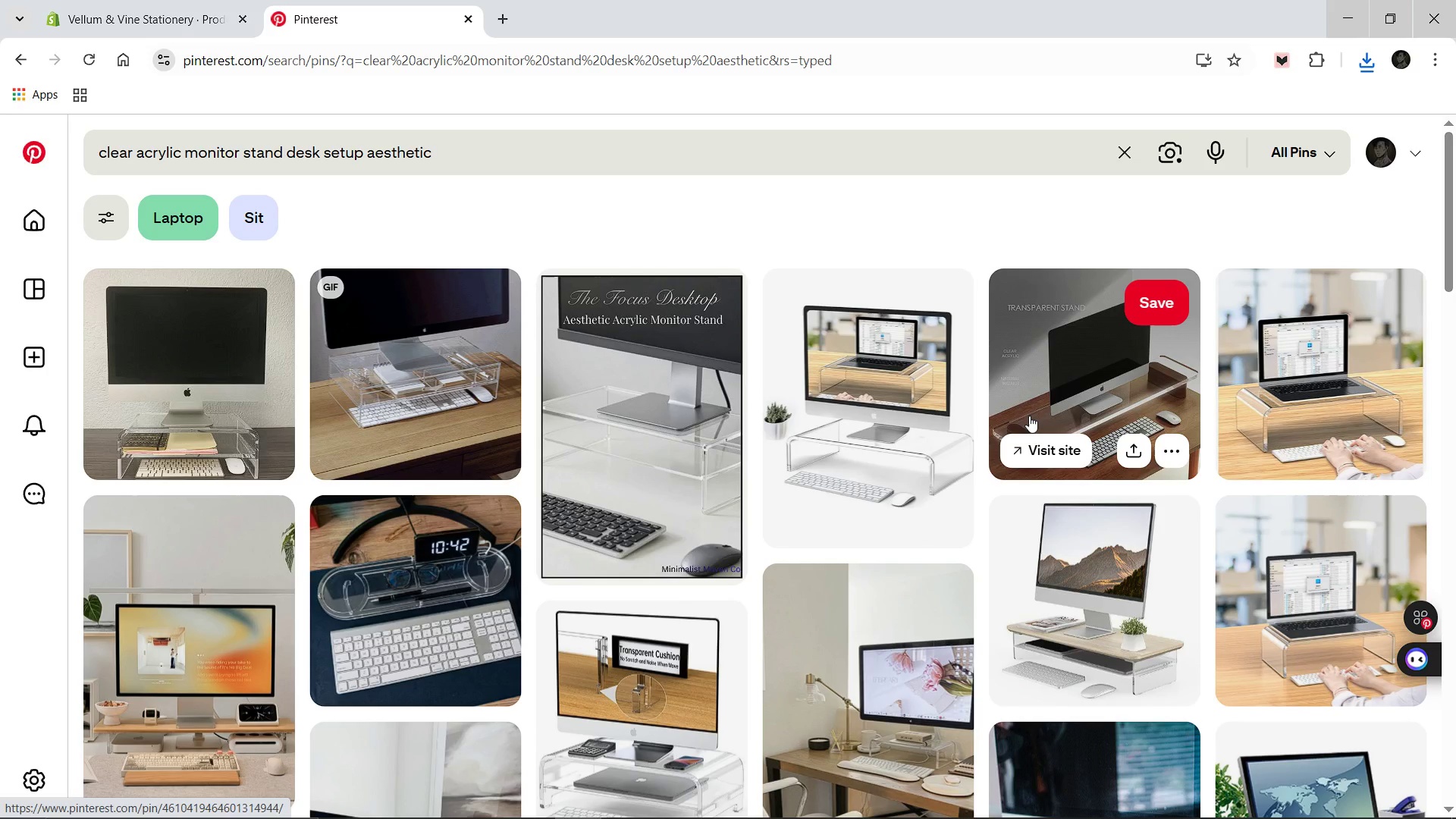 
left_click([118, 371])
 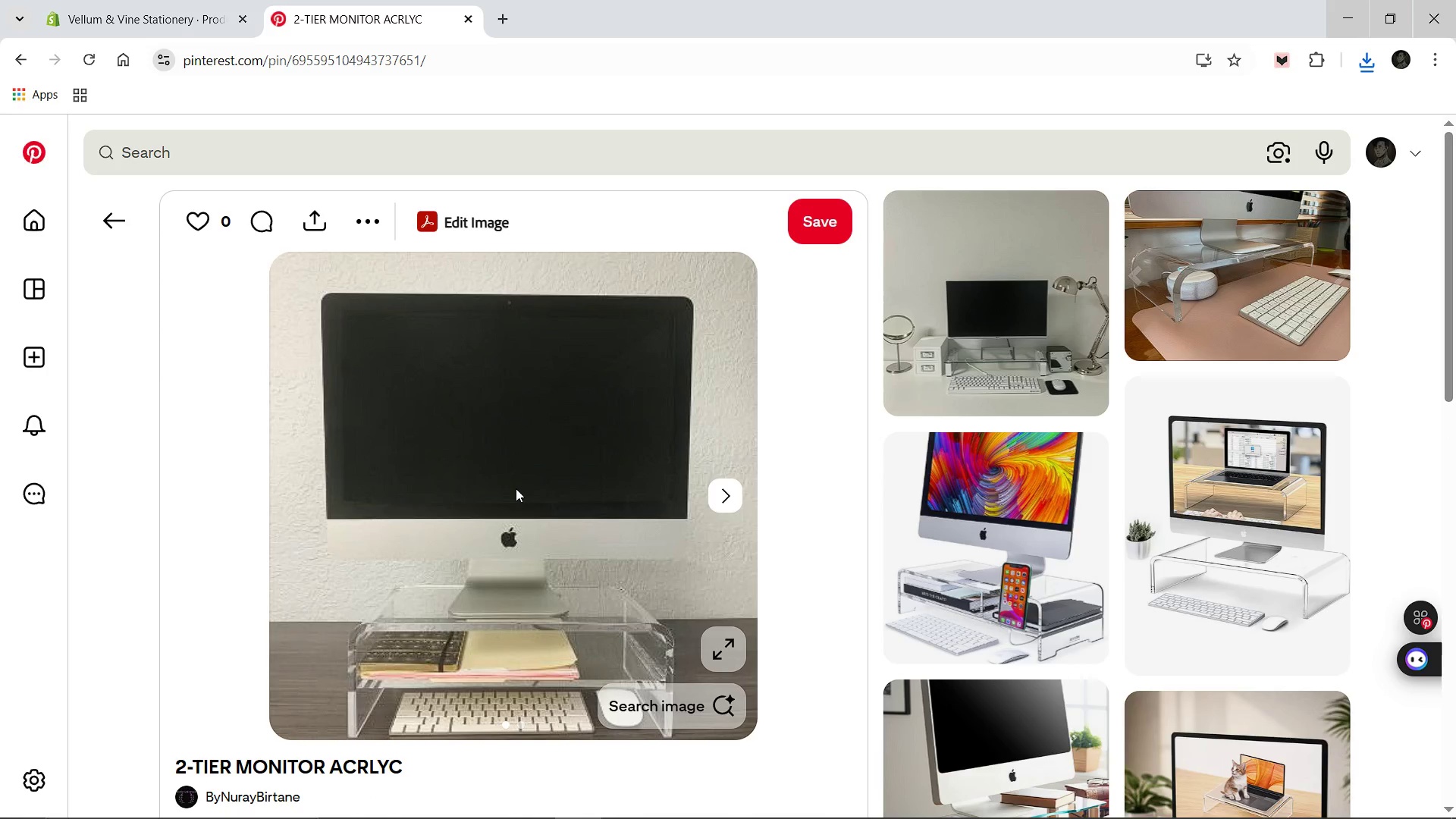 
right_click([516, 488])
 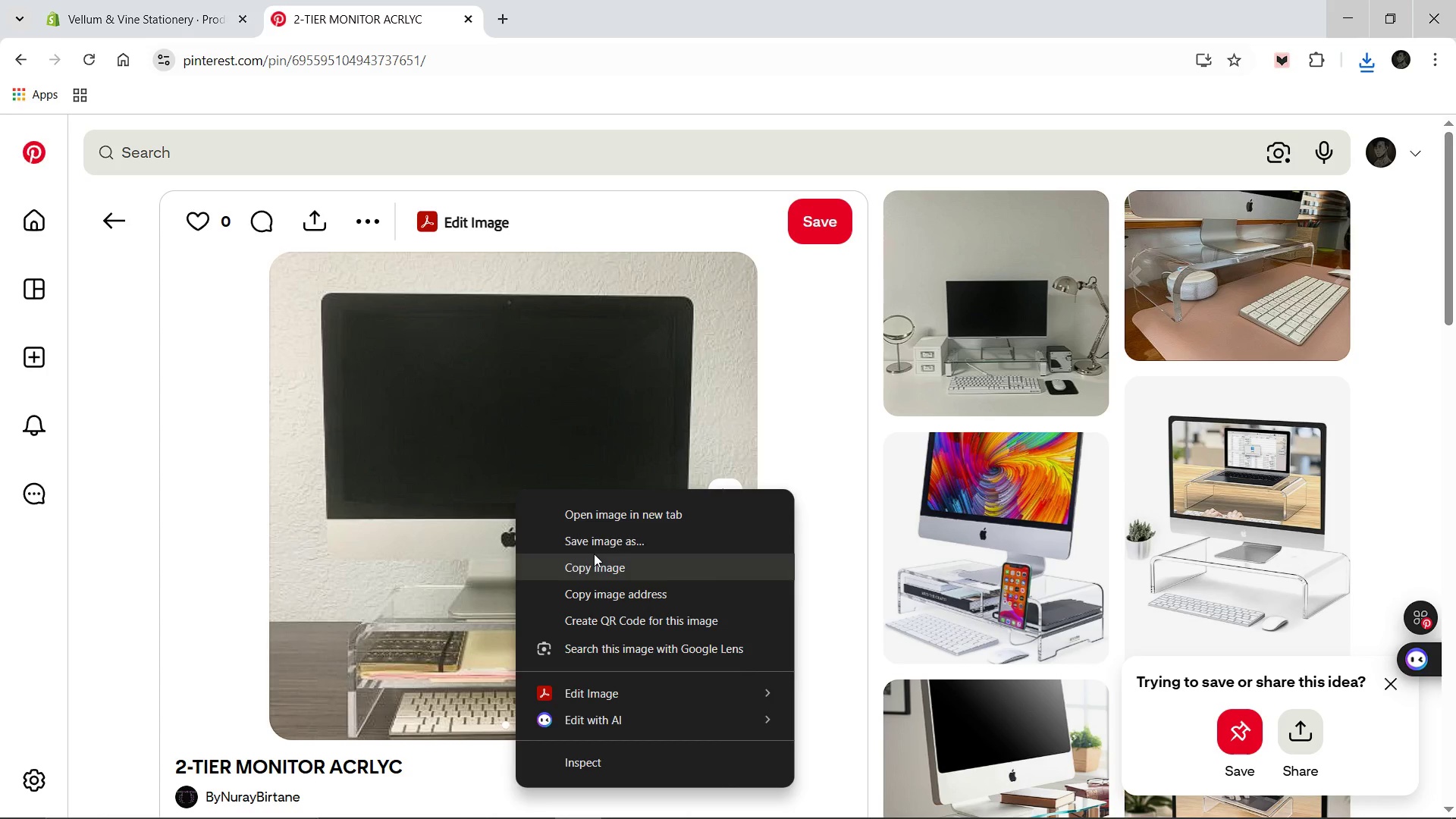 
left_click([1057, 325])
 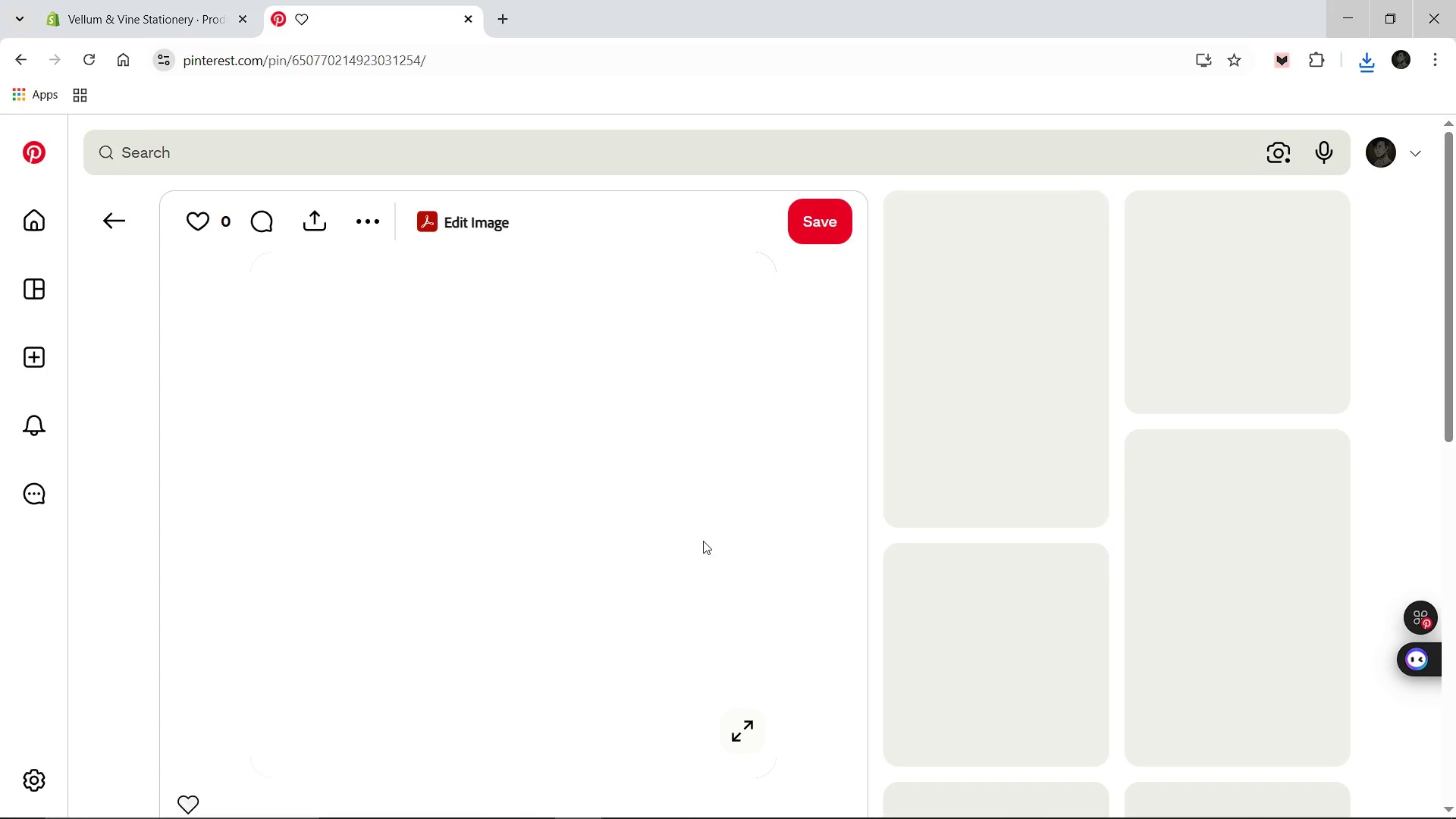 
mouse_move([495, 605])
 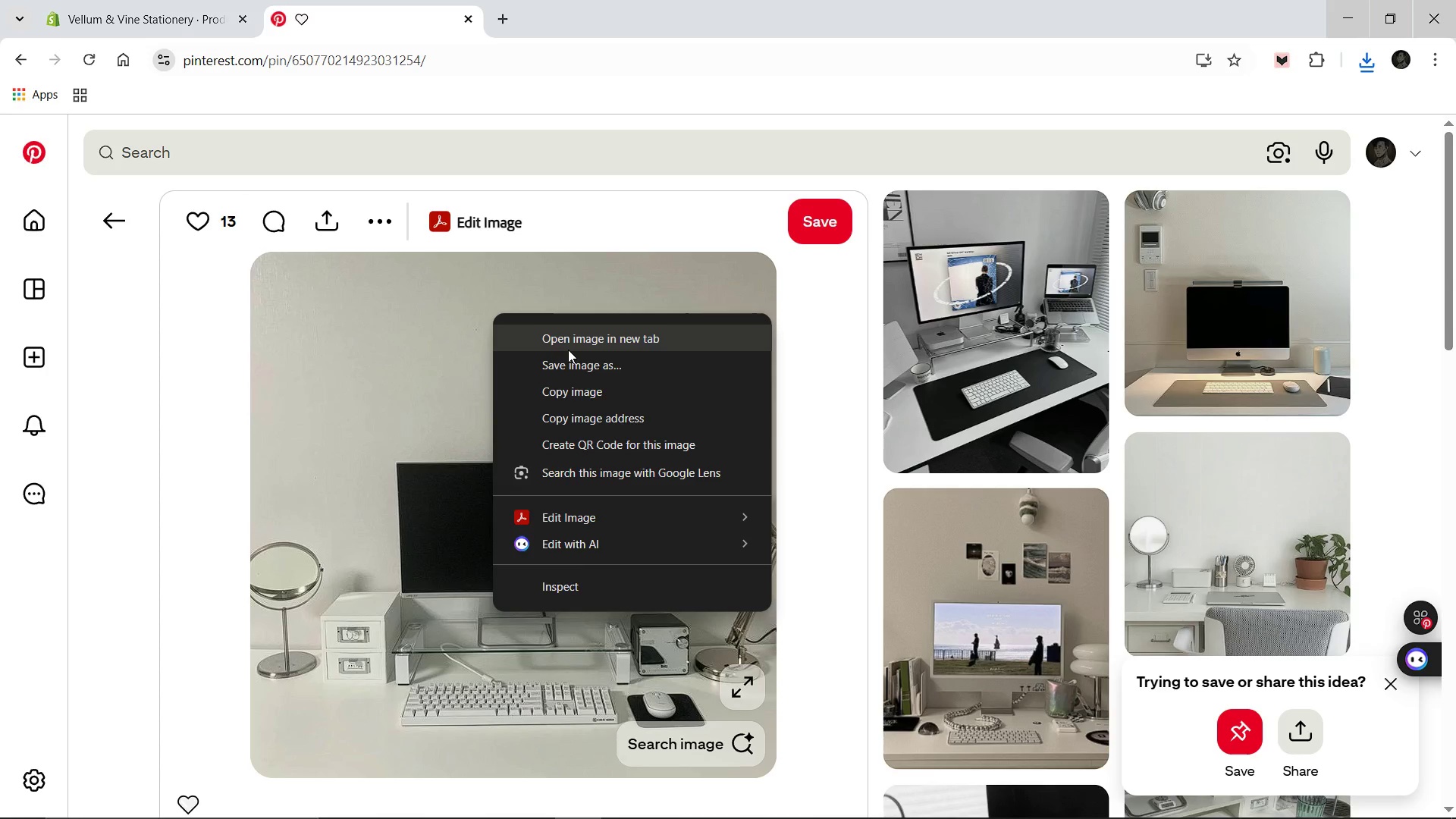 
left_click([566, 360])
 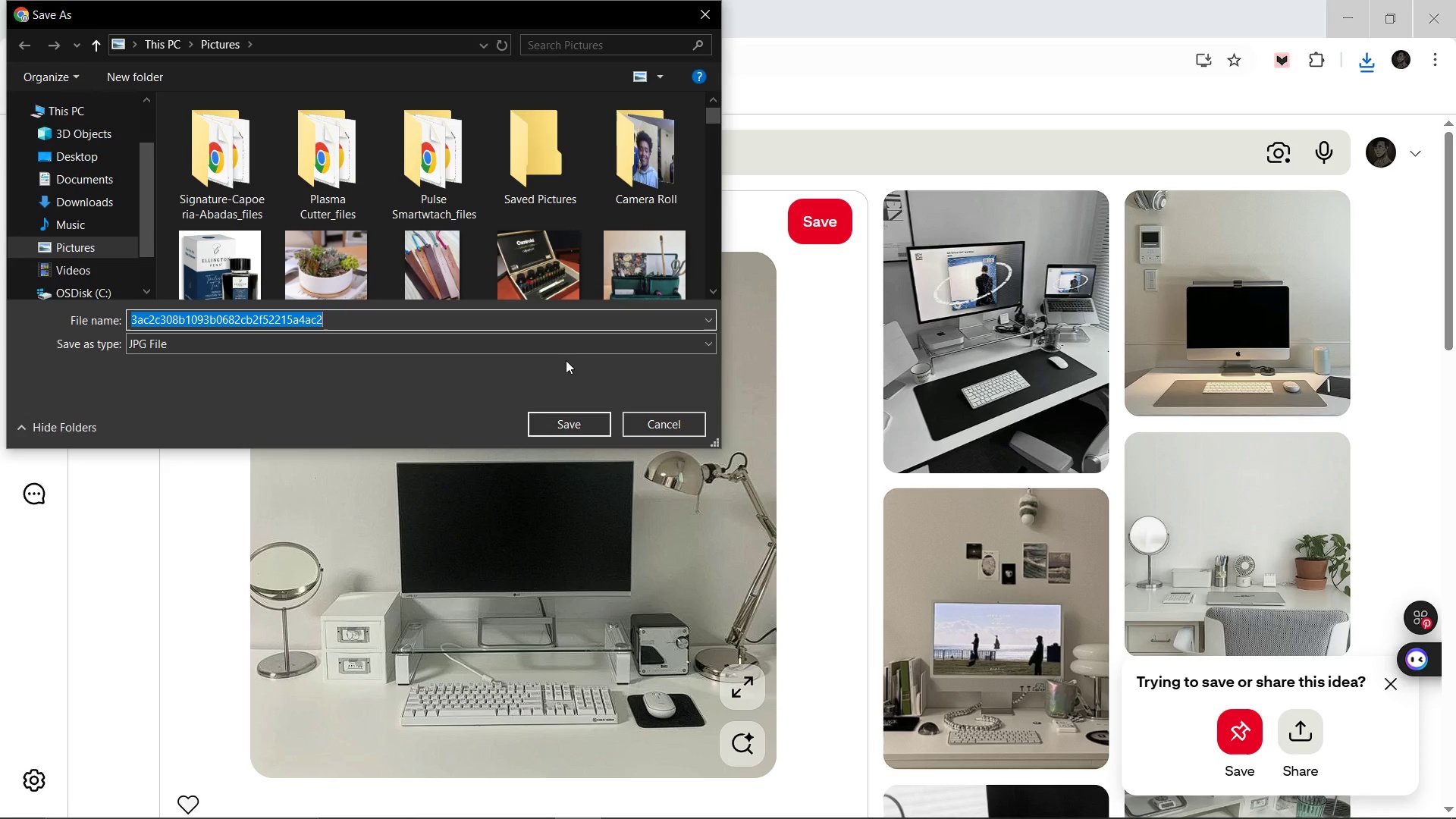 
type(Minimalist-Ar)
 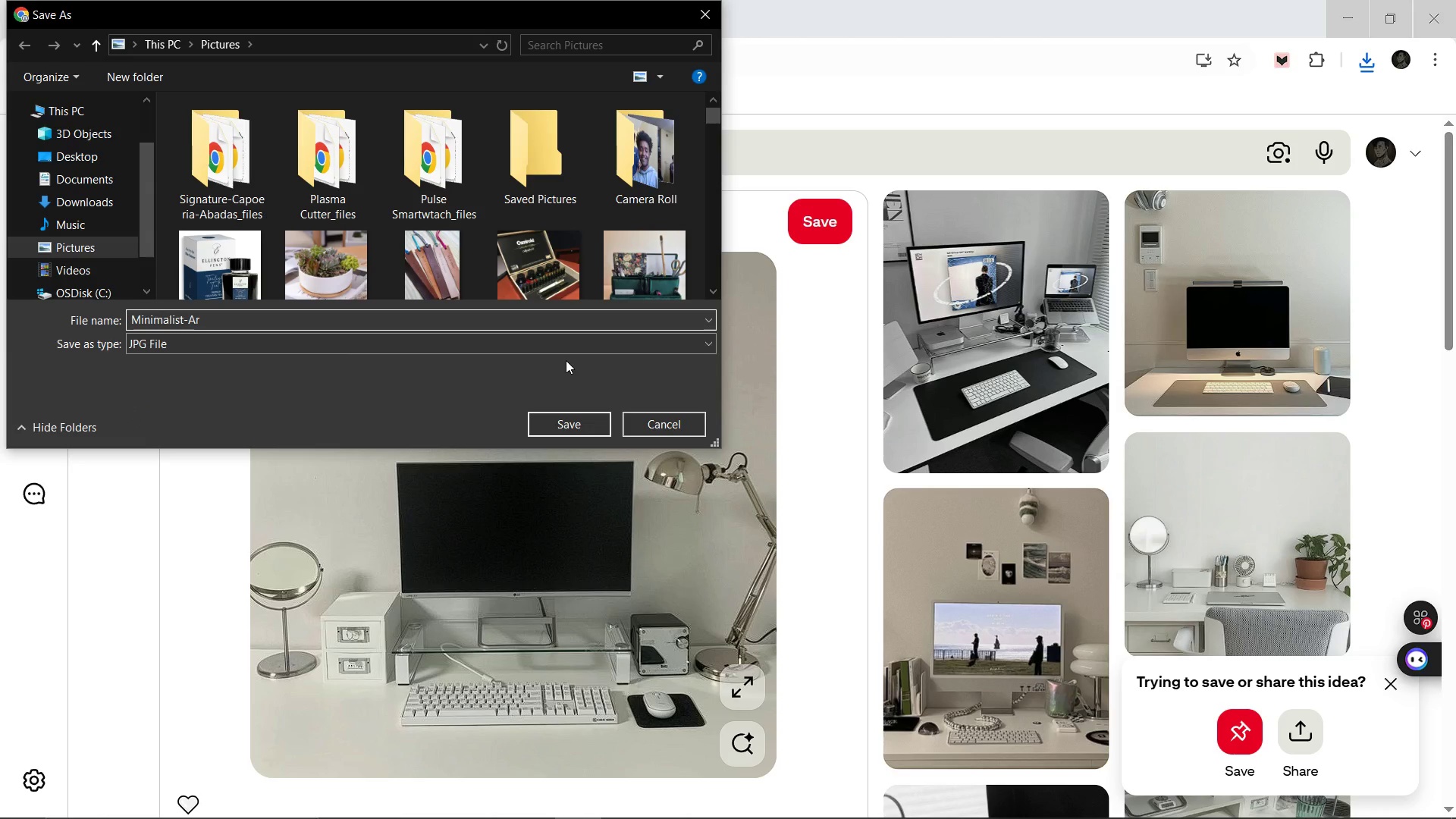 
key(Backspace)
type(crylic-Monitor-Stand)
 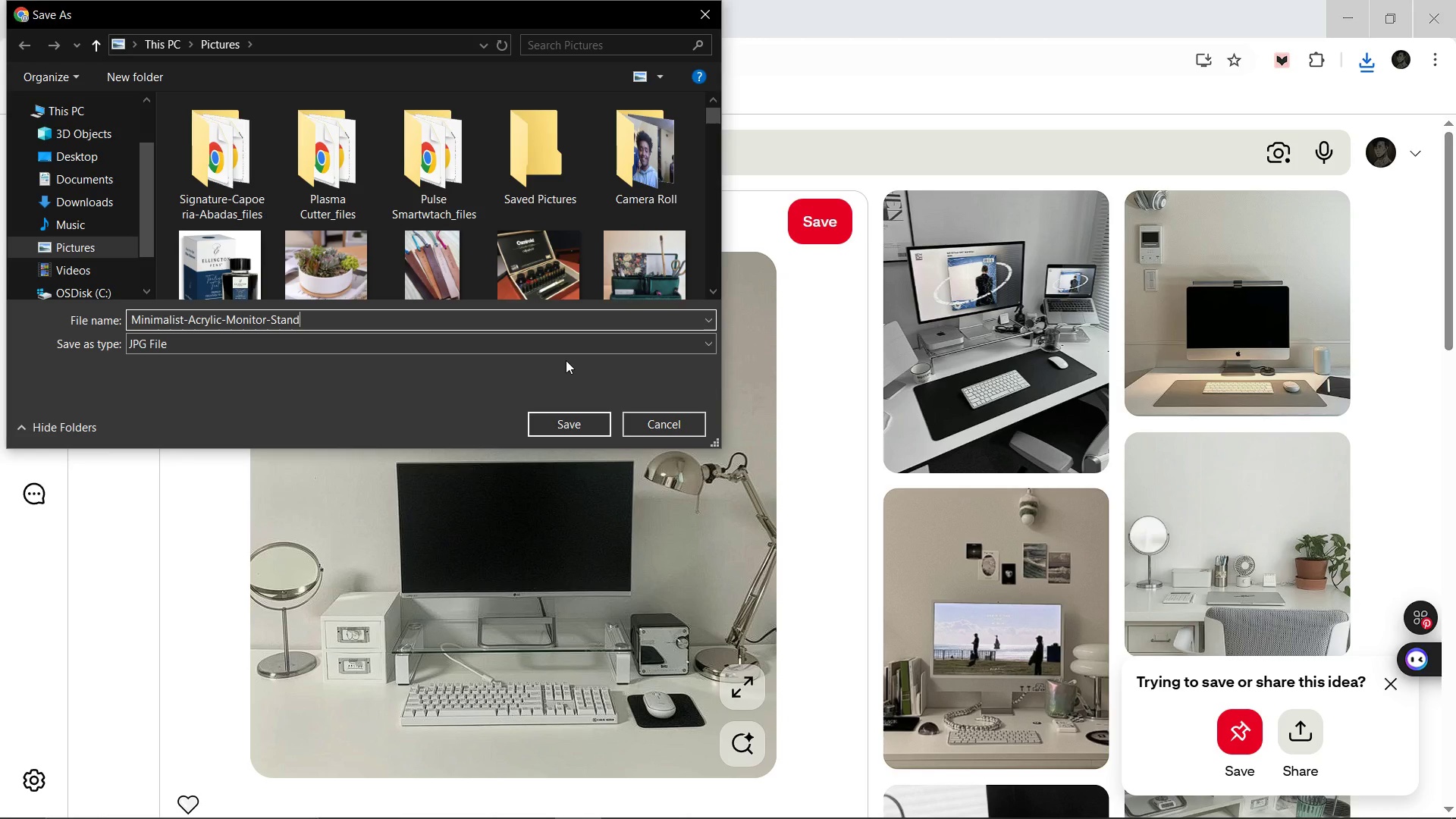 
 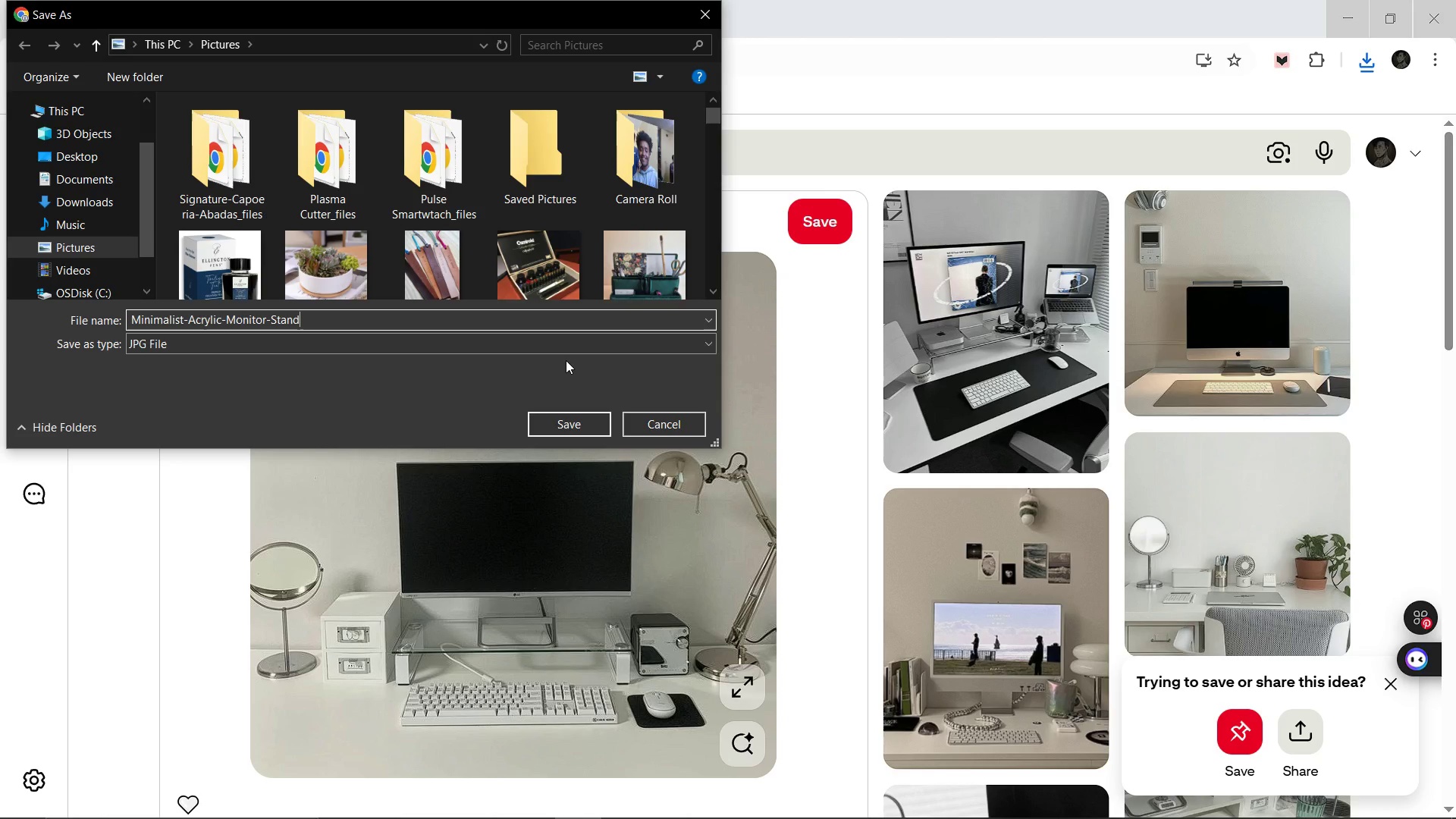 
key(Enter)
 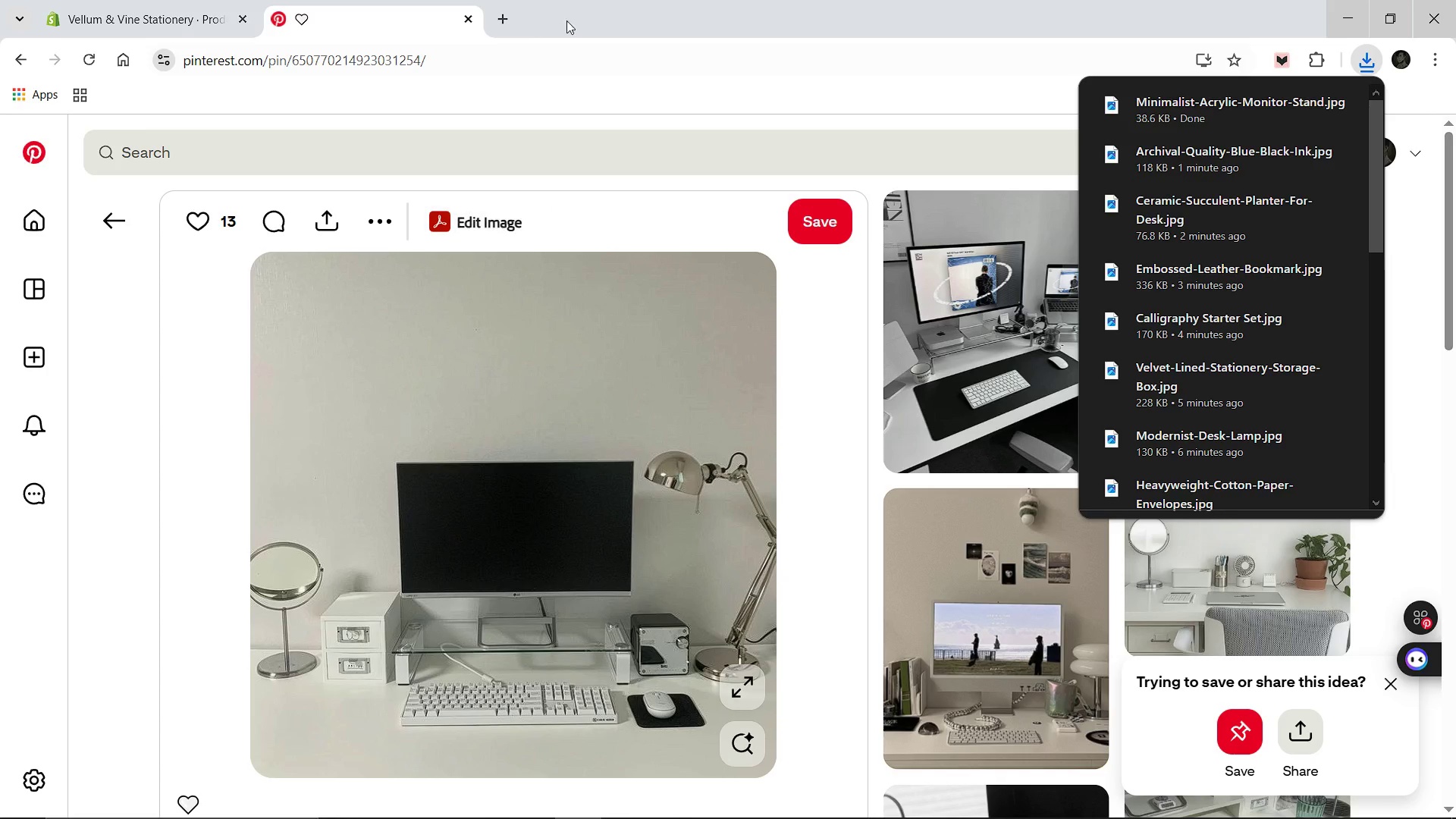 
left_click([165, 0])
 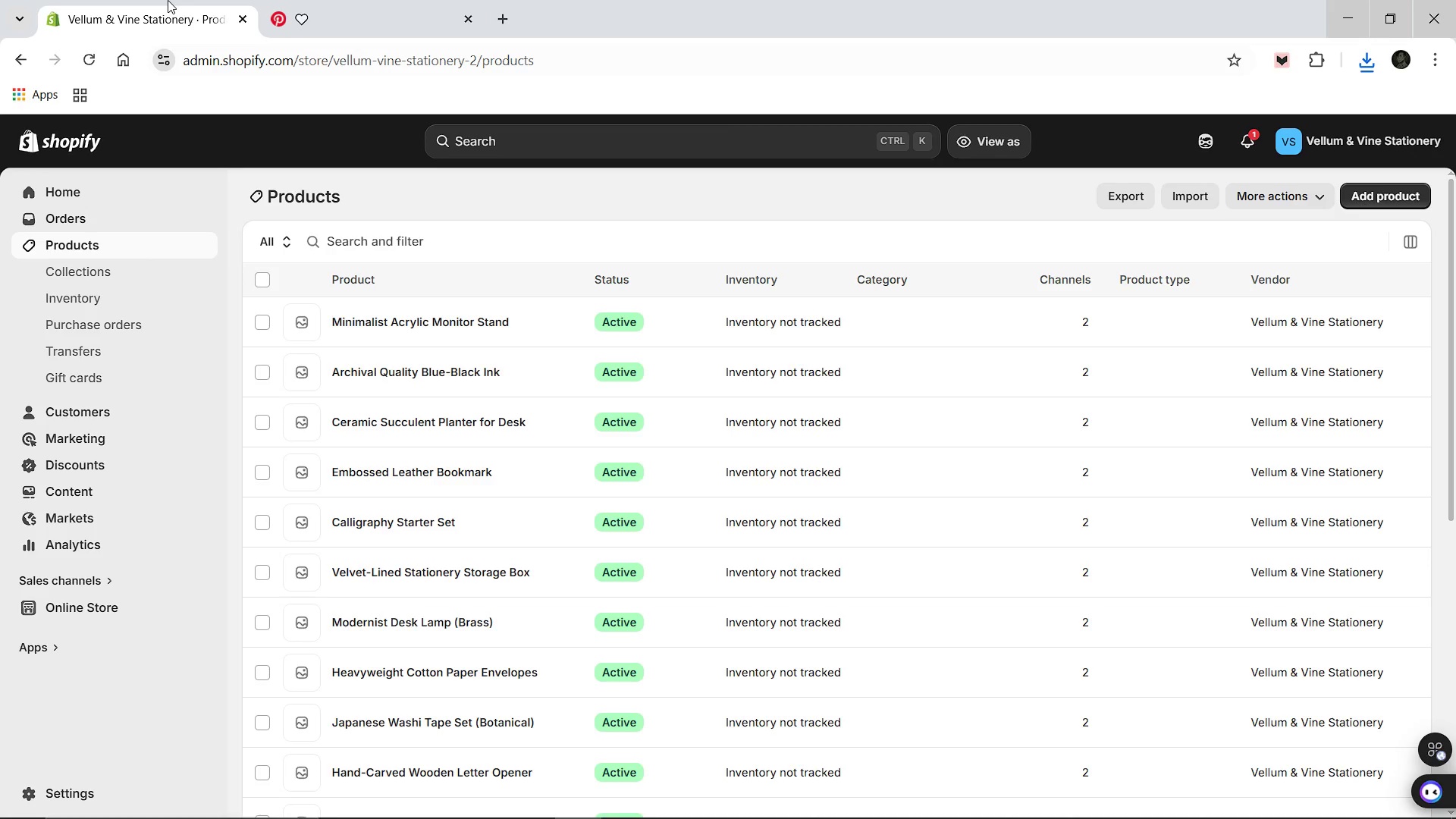 
wait(33.97)
 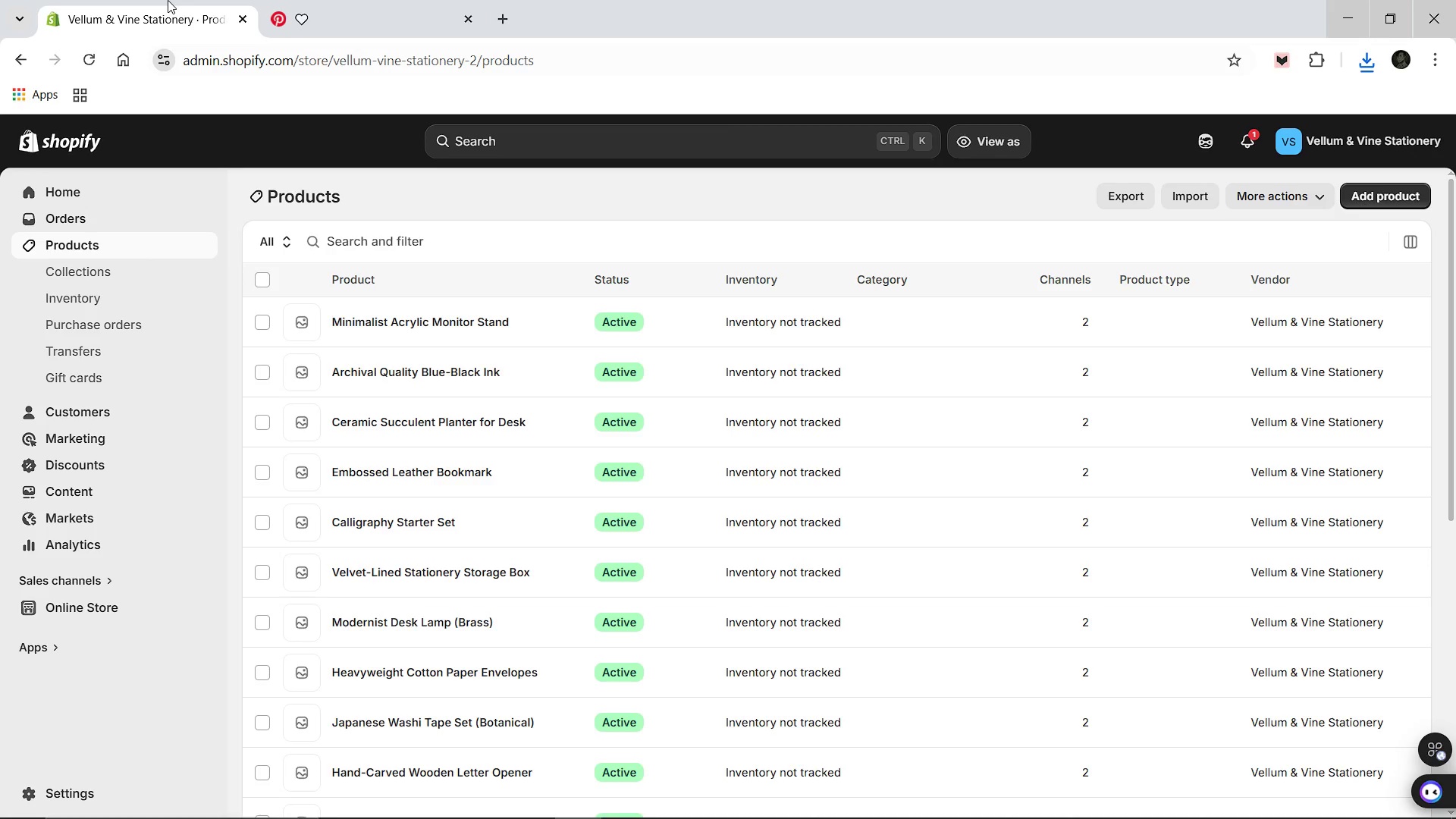 
left_click([711, 818])